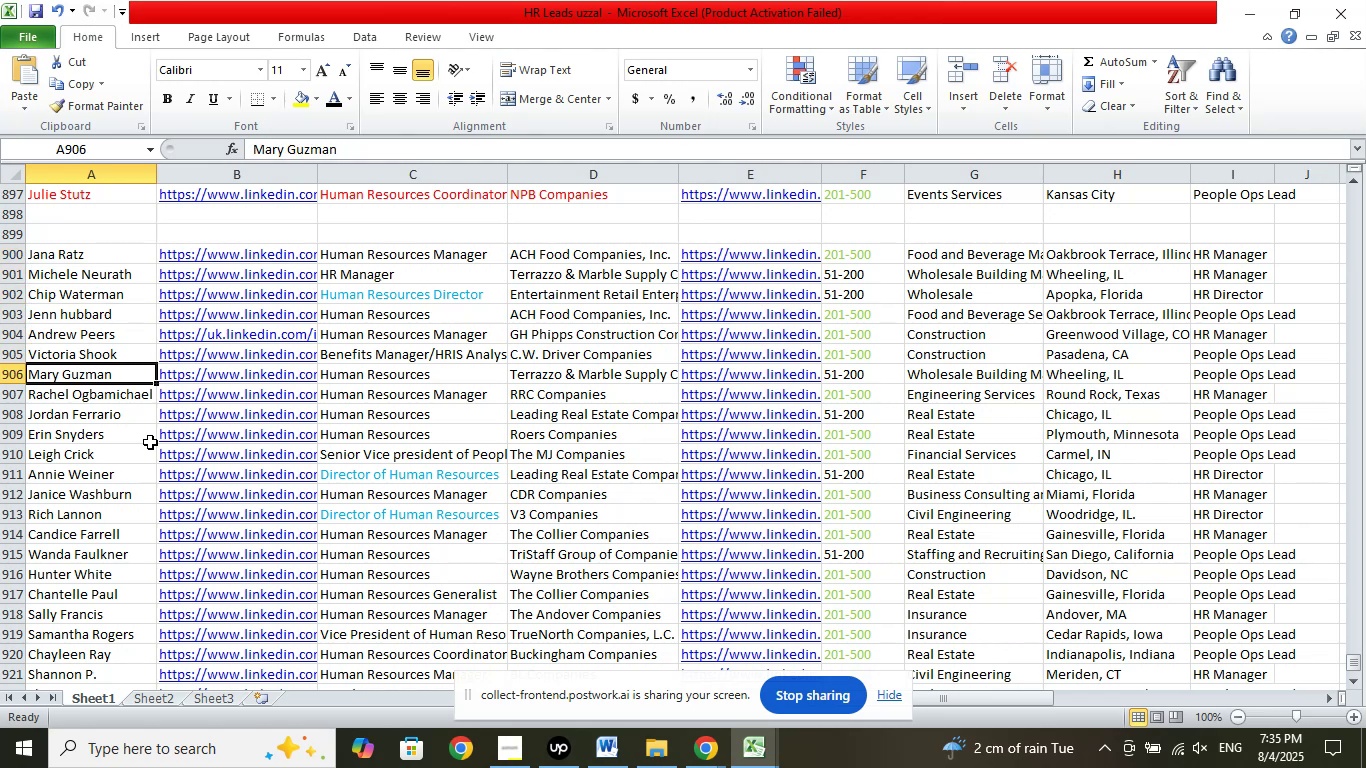 
key(ArrowDown)
 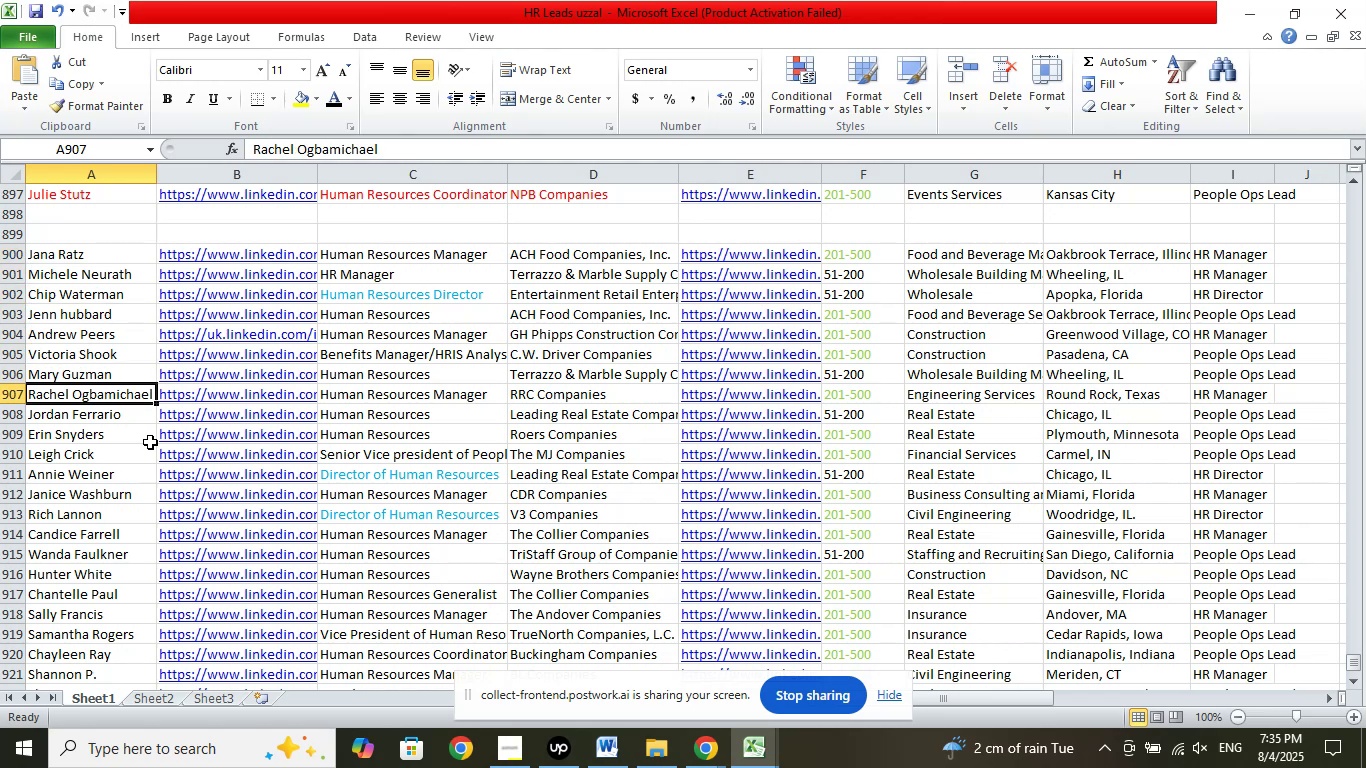 
key(ArrowDown)
 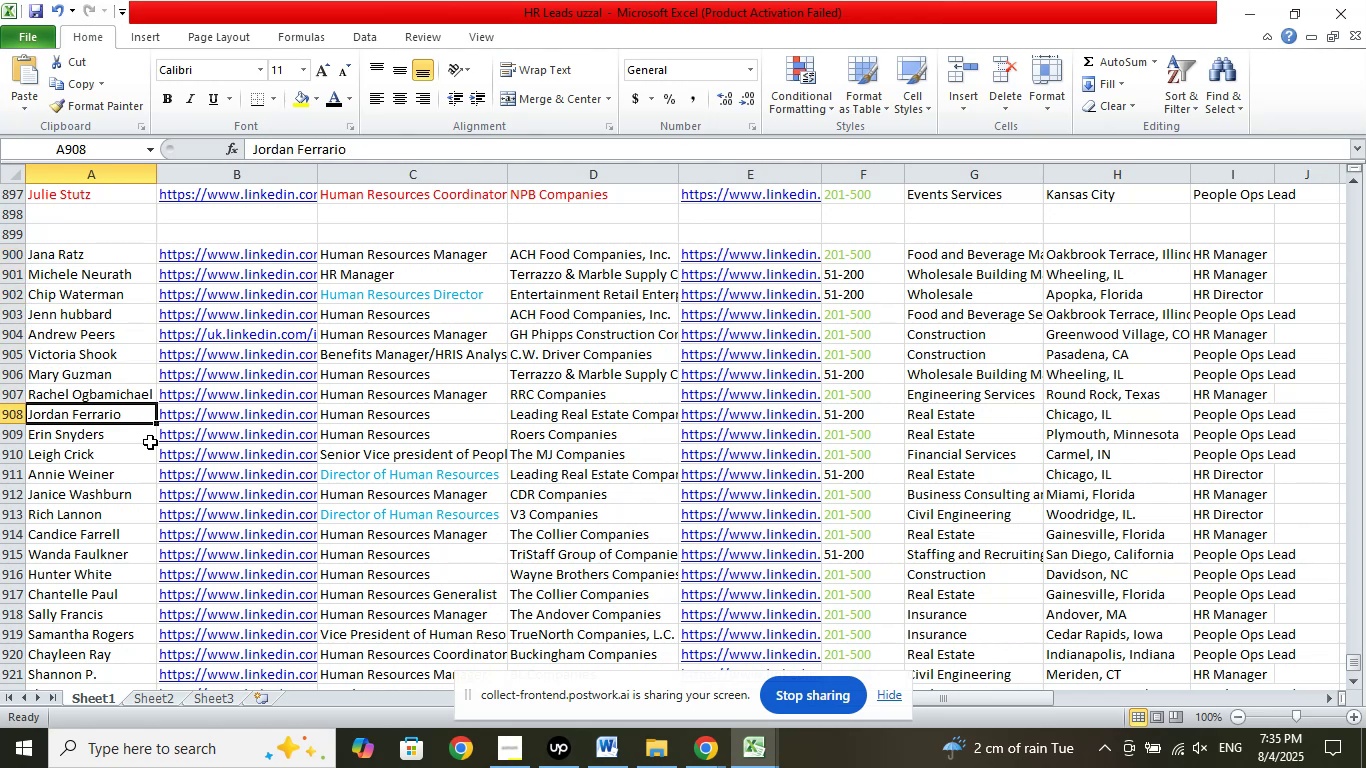 
key(ArrowDown)
 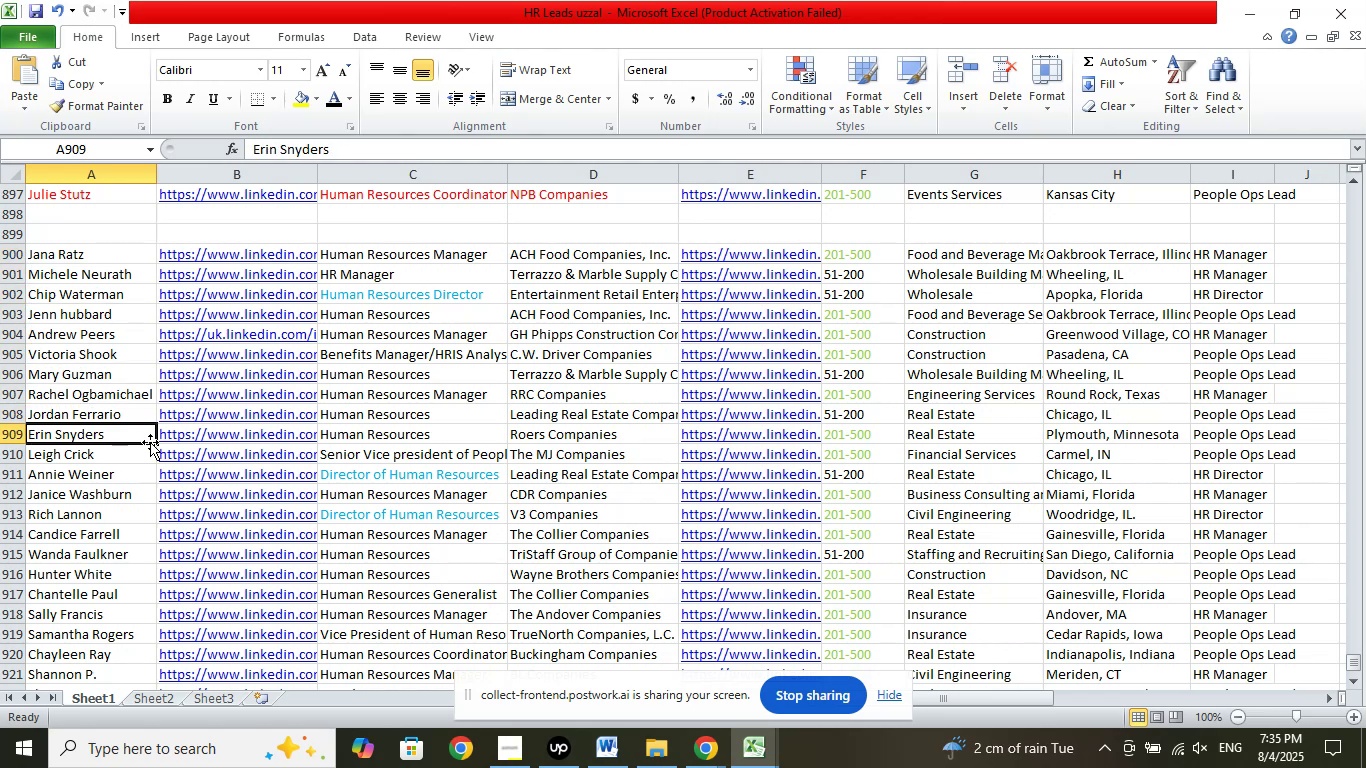 
key(ArrowDown)
 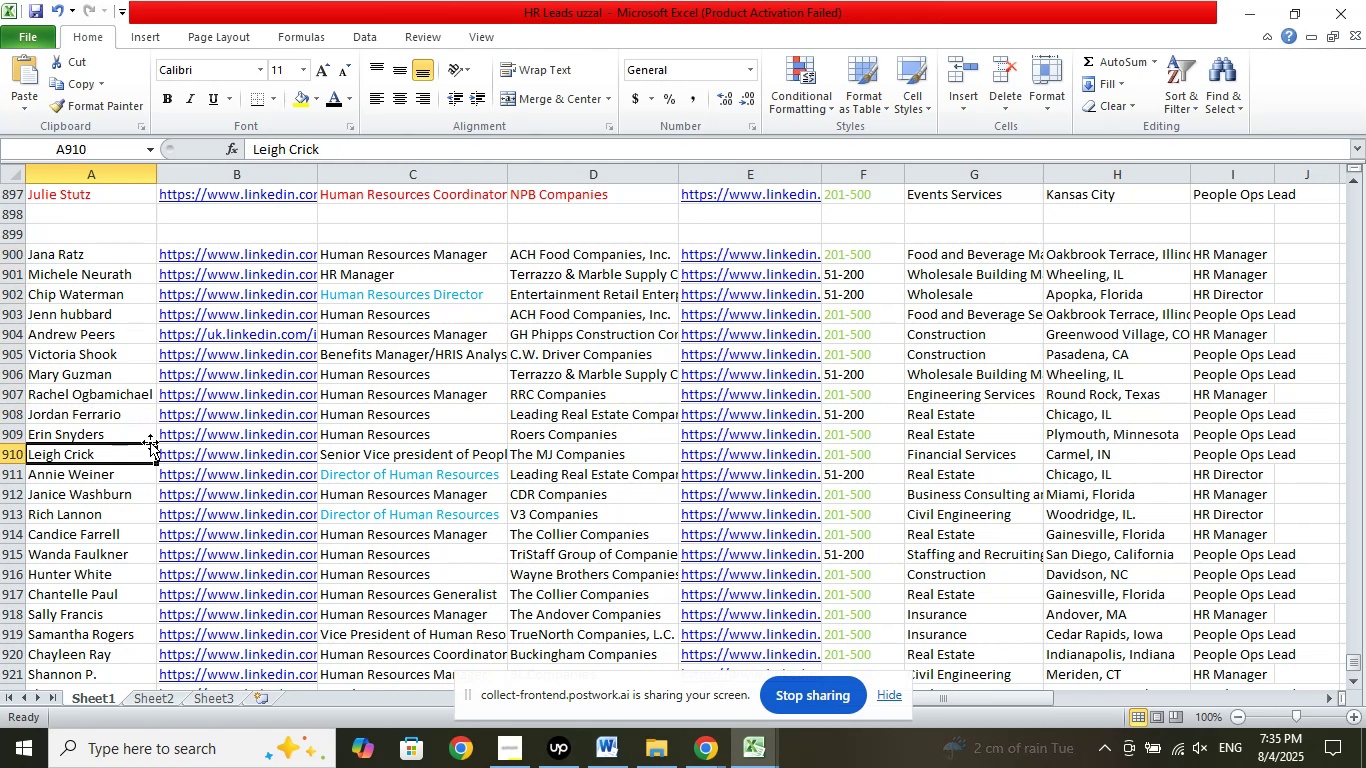 
key(ArrowDown)
 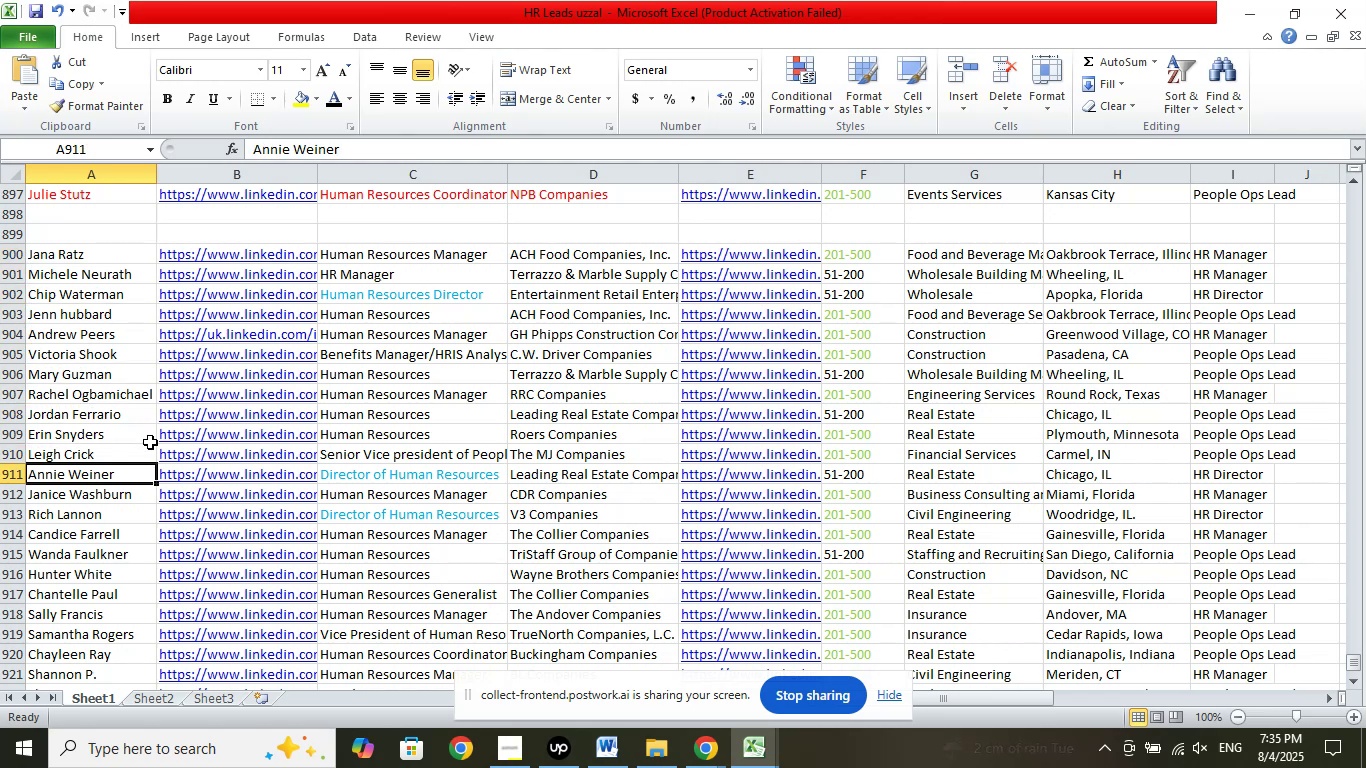 
key(ArrowDown)
 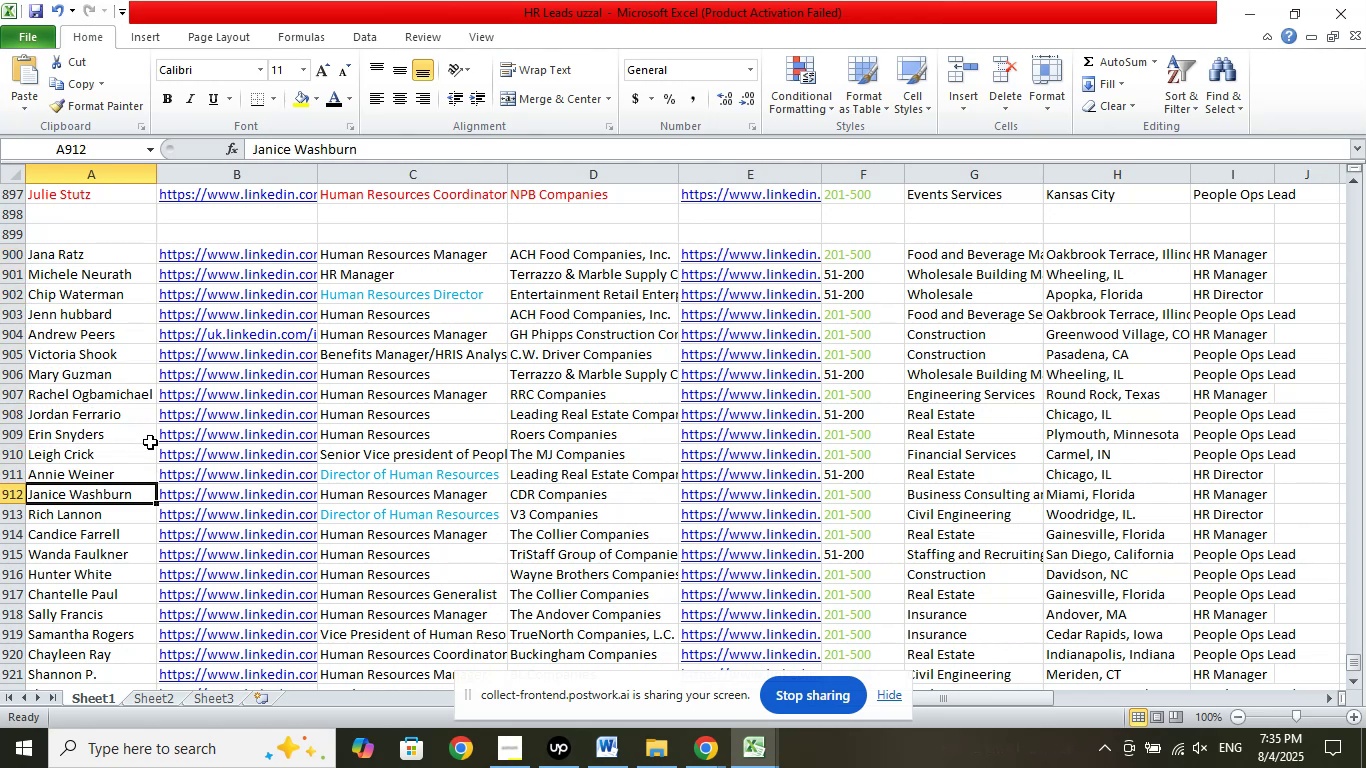 
key(ArrowDown)
 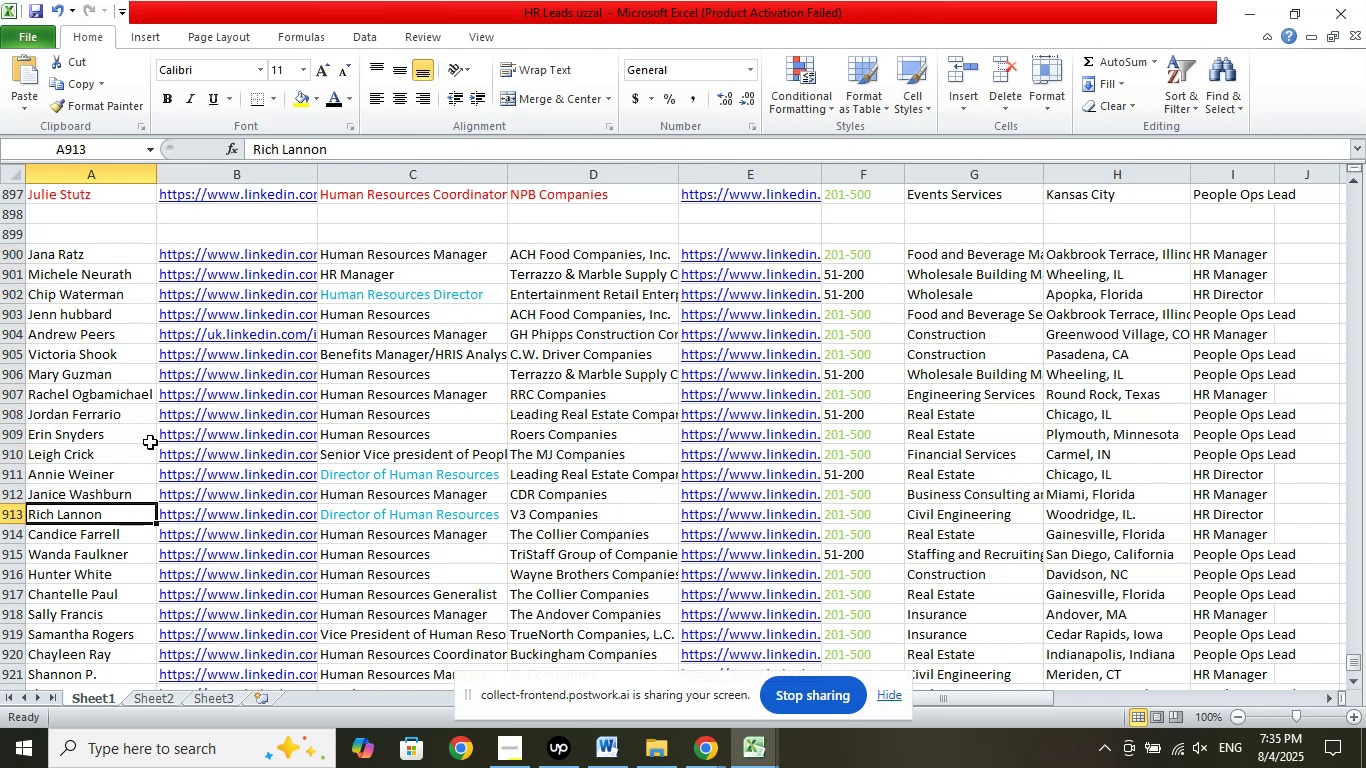 
key(ArrowDown)
 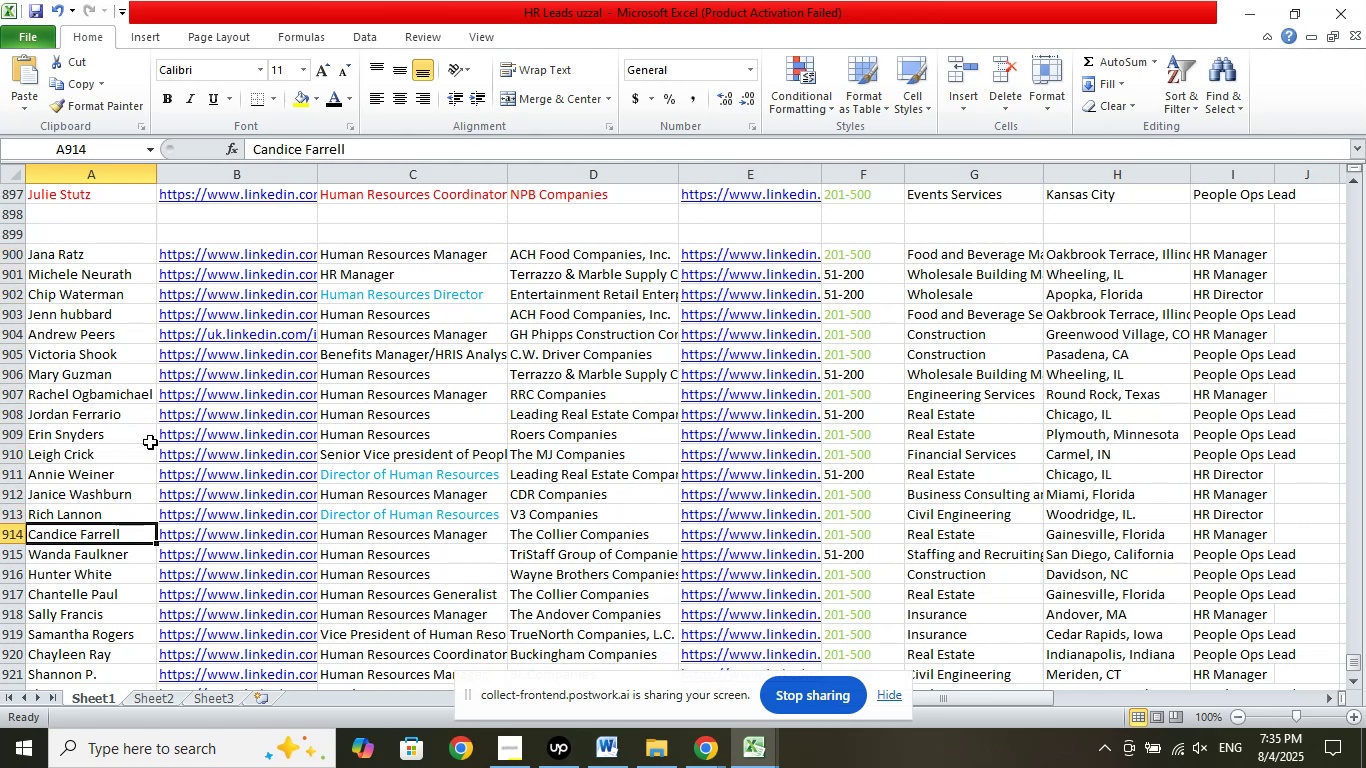 
key(ArrowDown)
 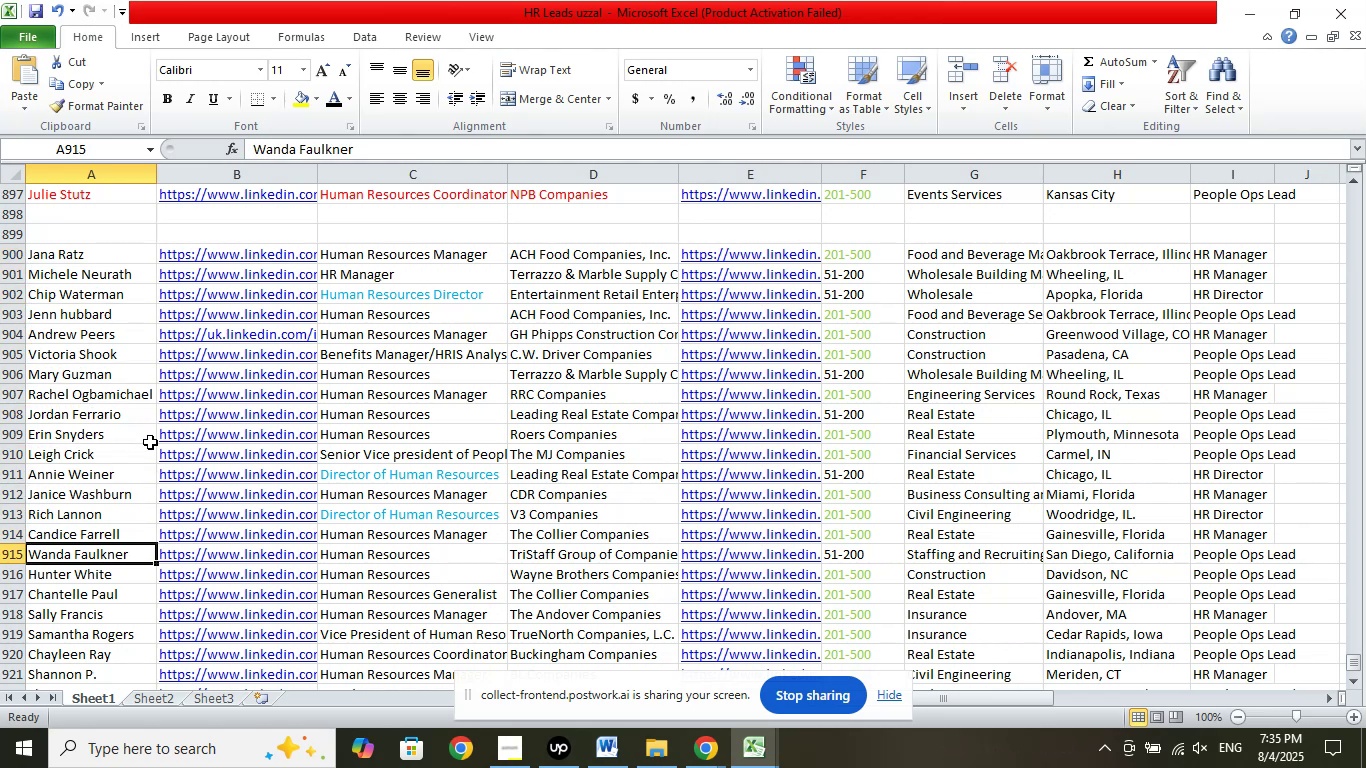 
key(ArrowDown)
 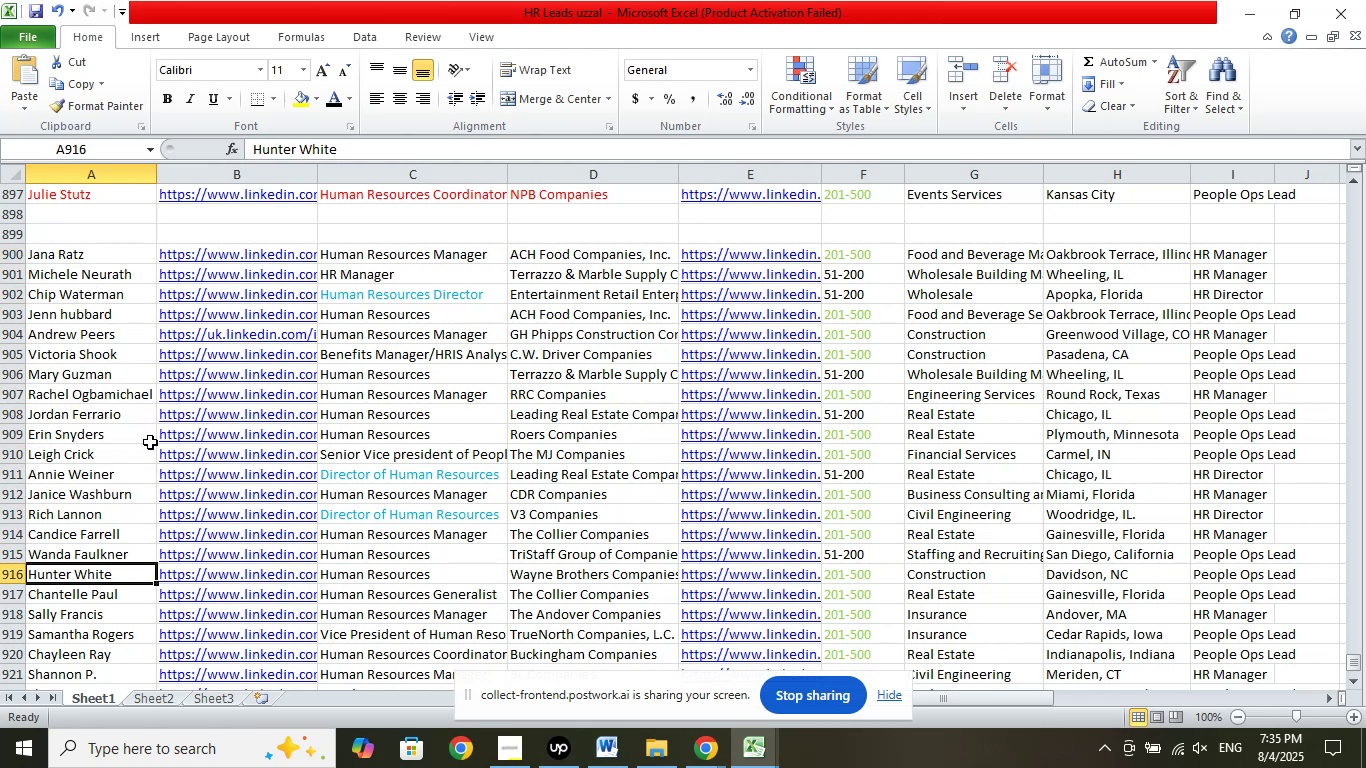 
key(ArrowDown)
 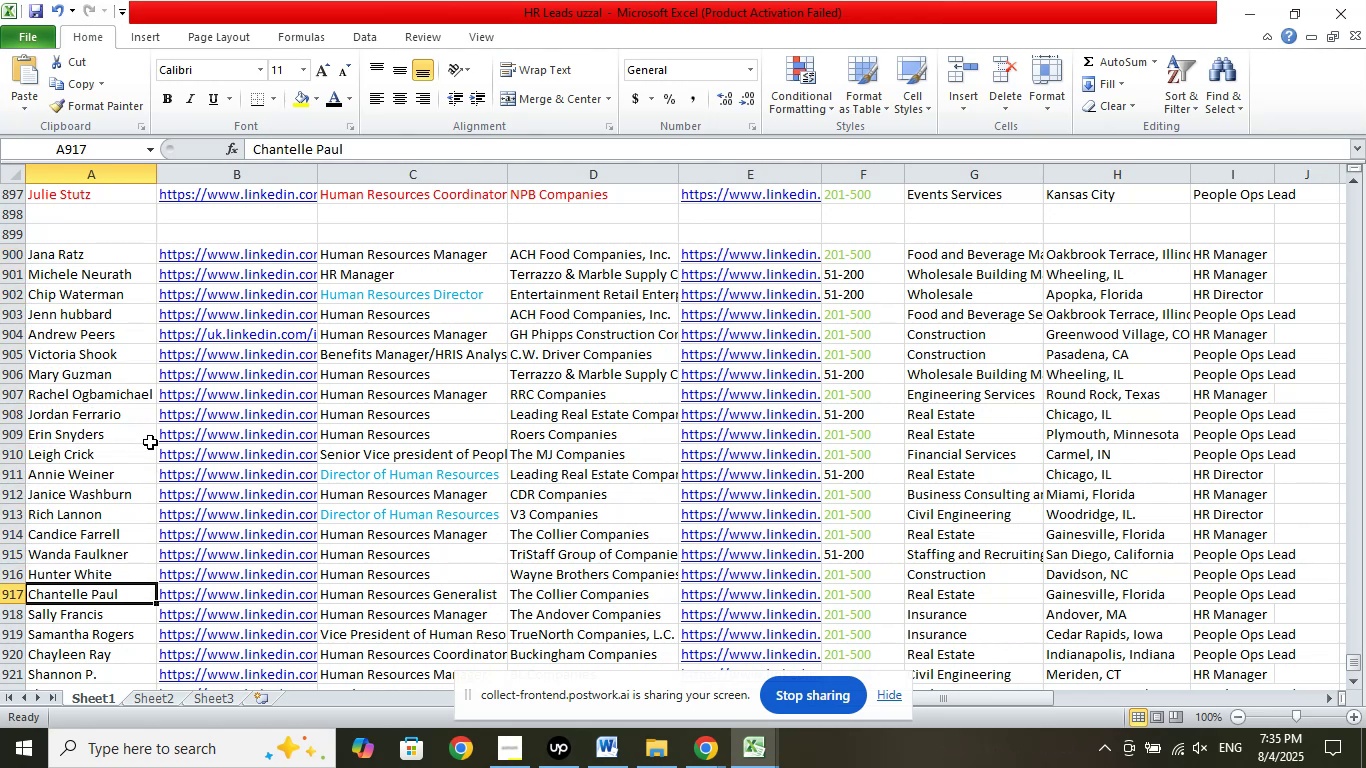 
key(ArrowDown)
 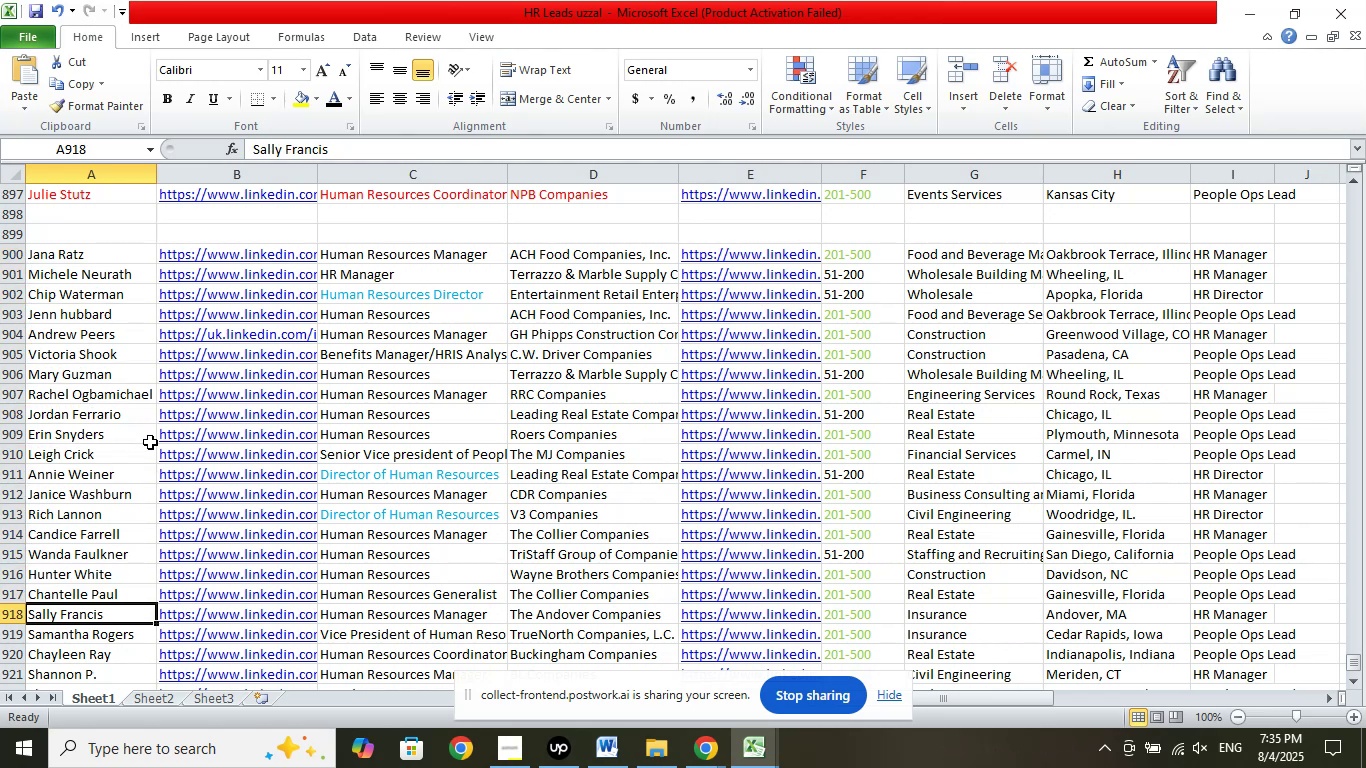 
key(ArrowDown)
 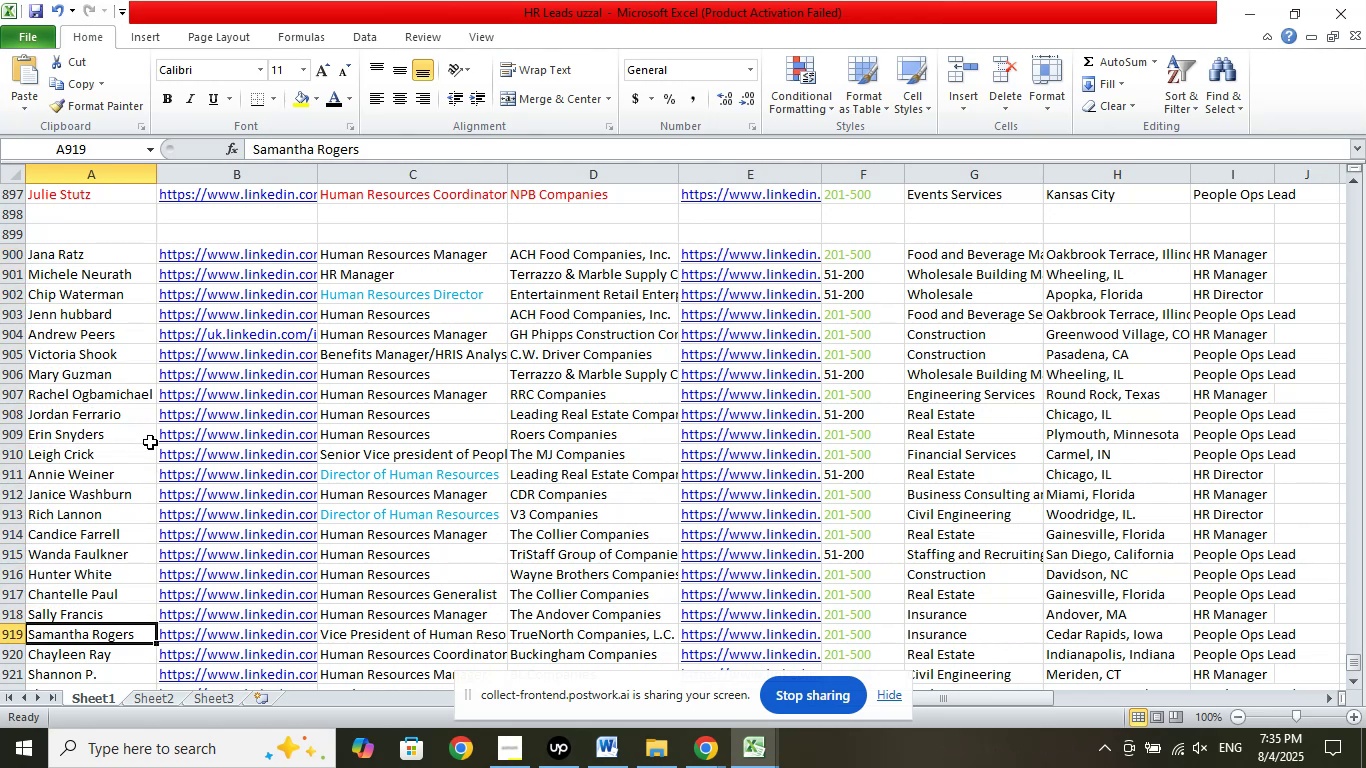 
key(ArrowDown)
 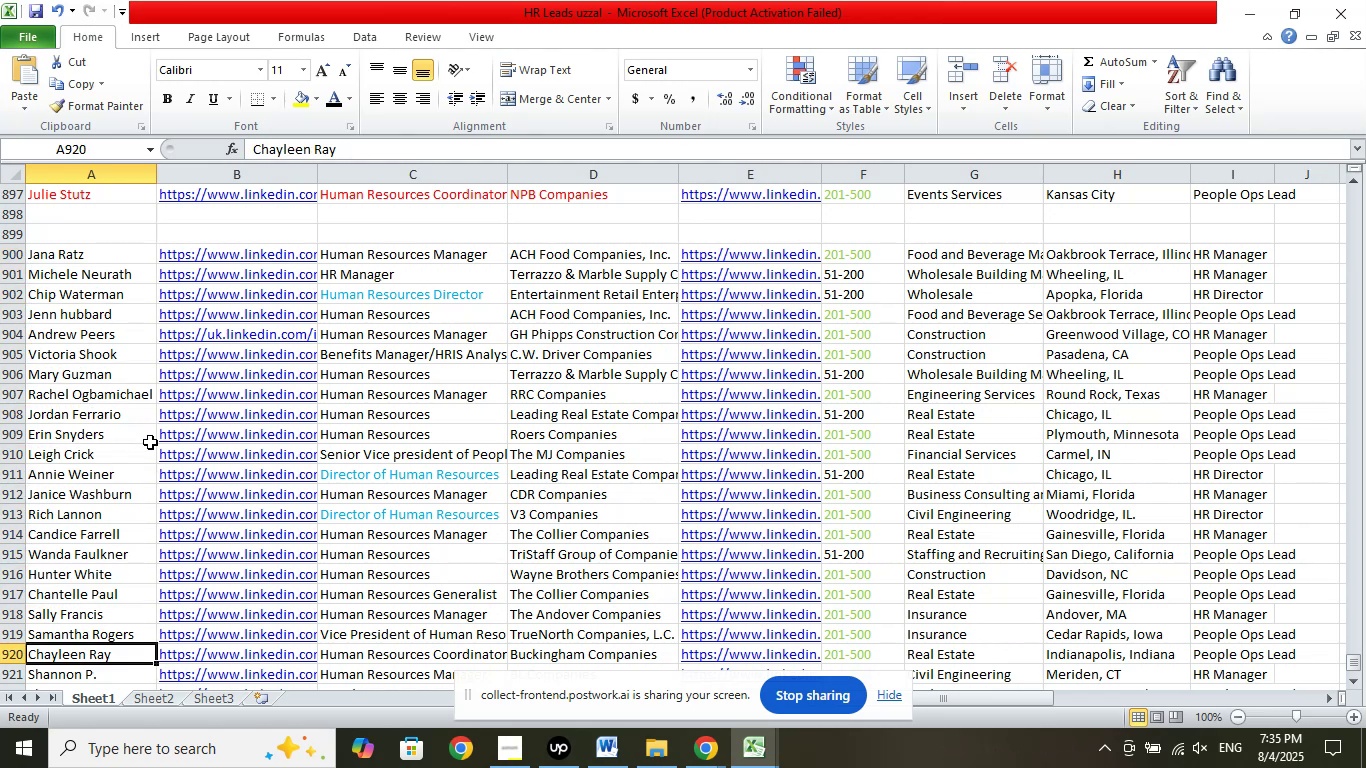 
key(ArrowDown)
 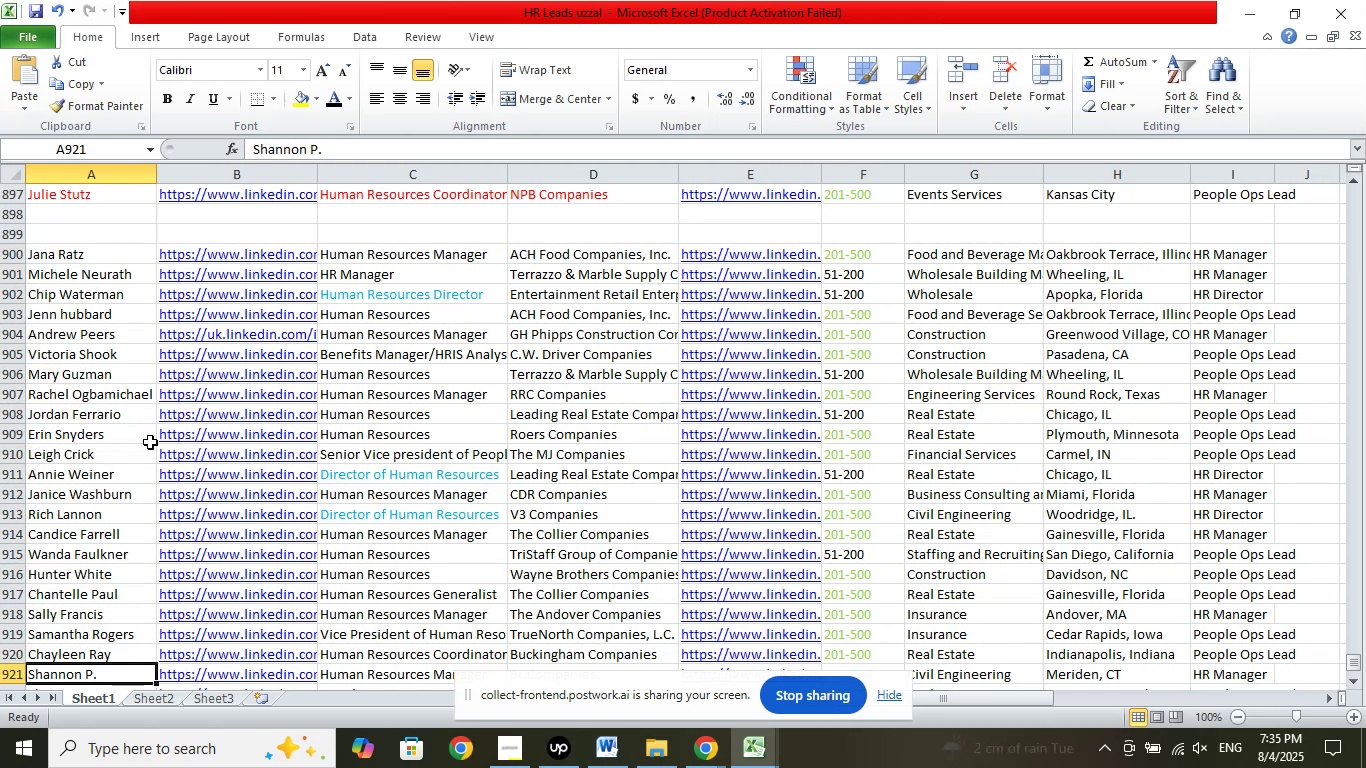 
key(ArrowDown)
 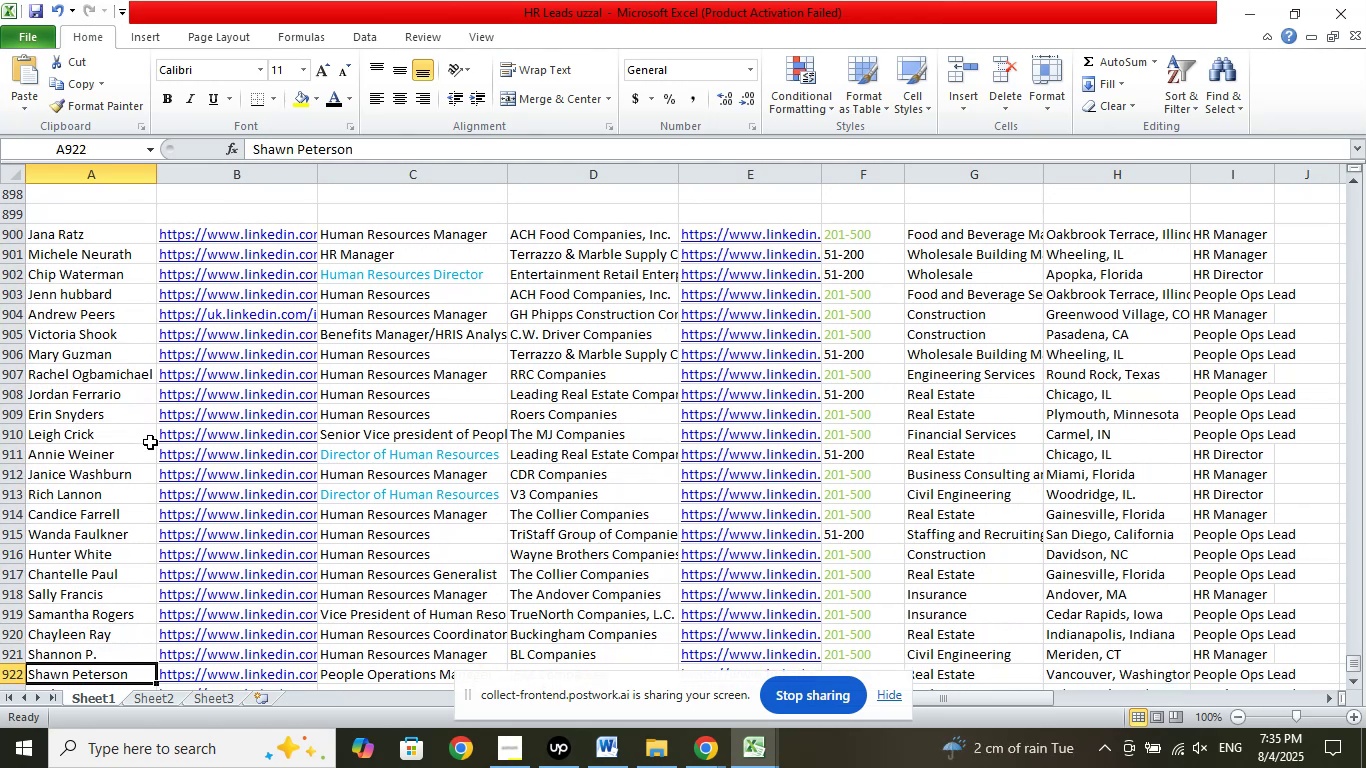 
key(ArrowDown)
 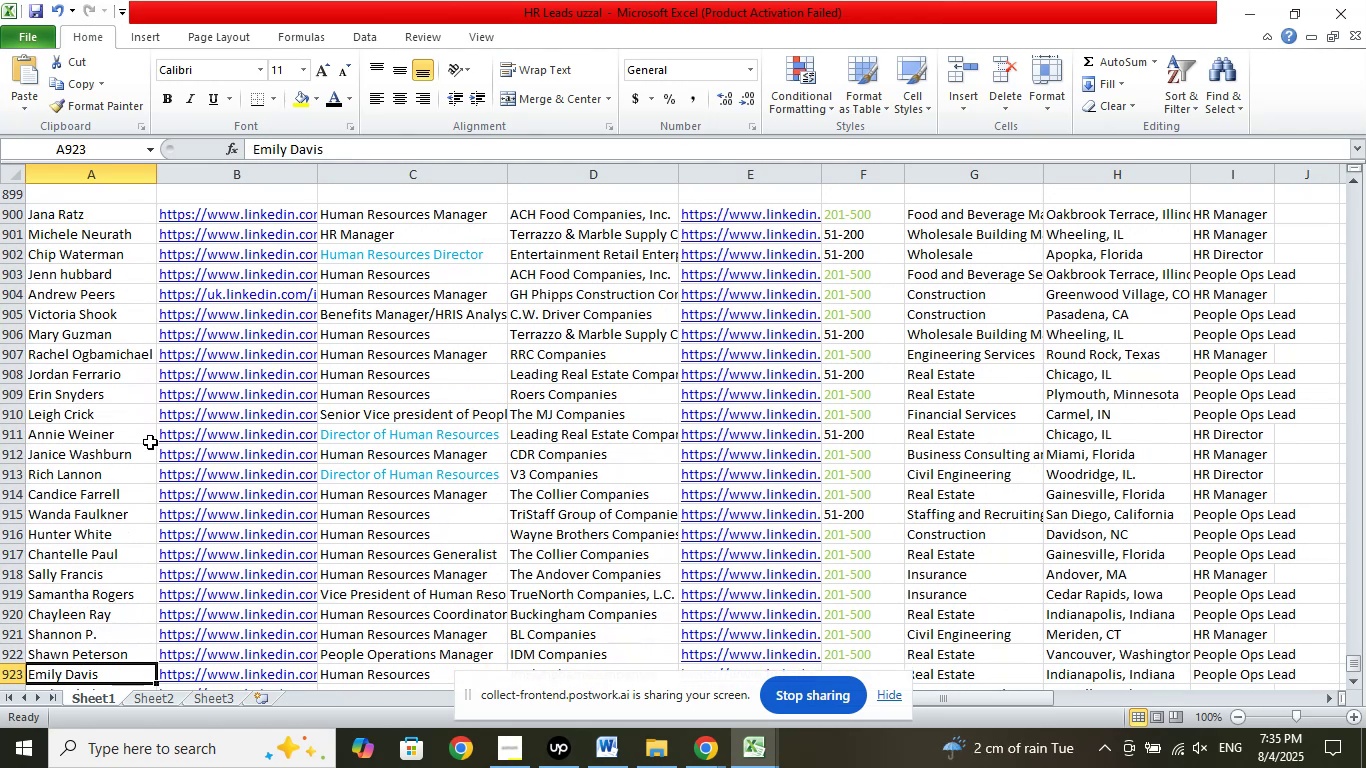 
key(ArrowDown)
 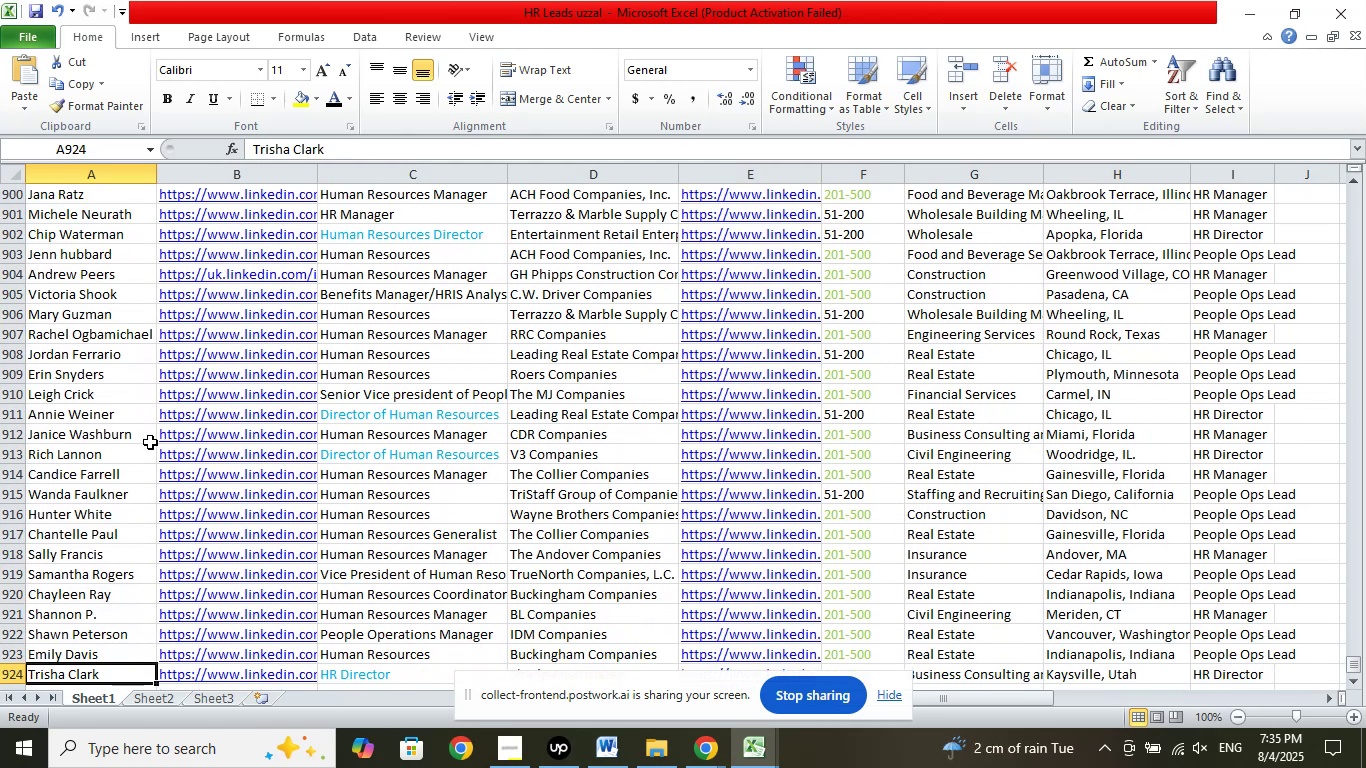 
key(ArrowDown)
 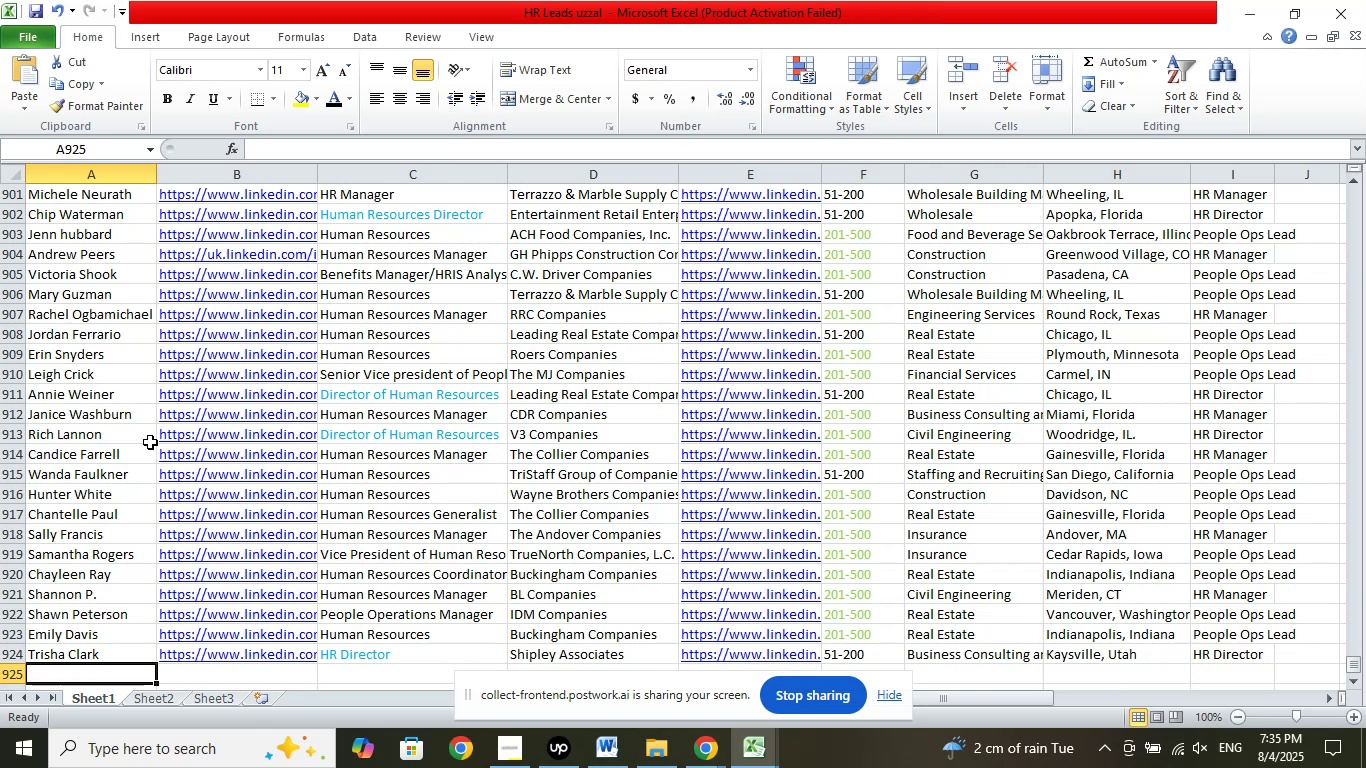 
scroll: coordinate [150, 442], scroll_direction: up, amount: 2.0
 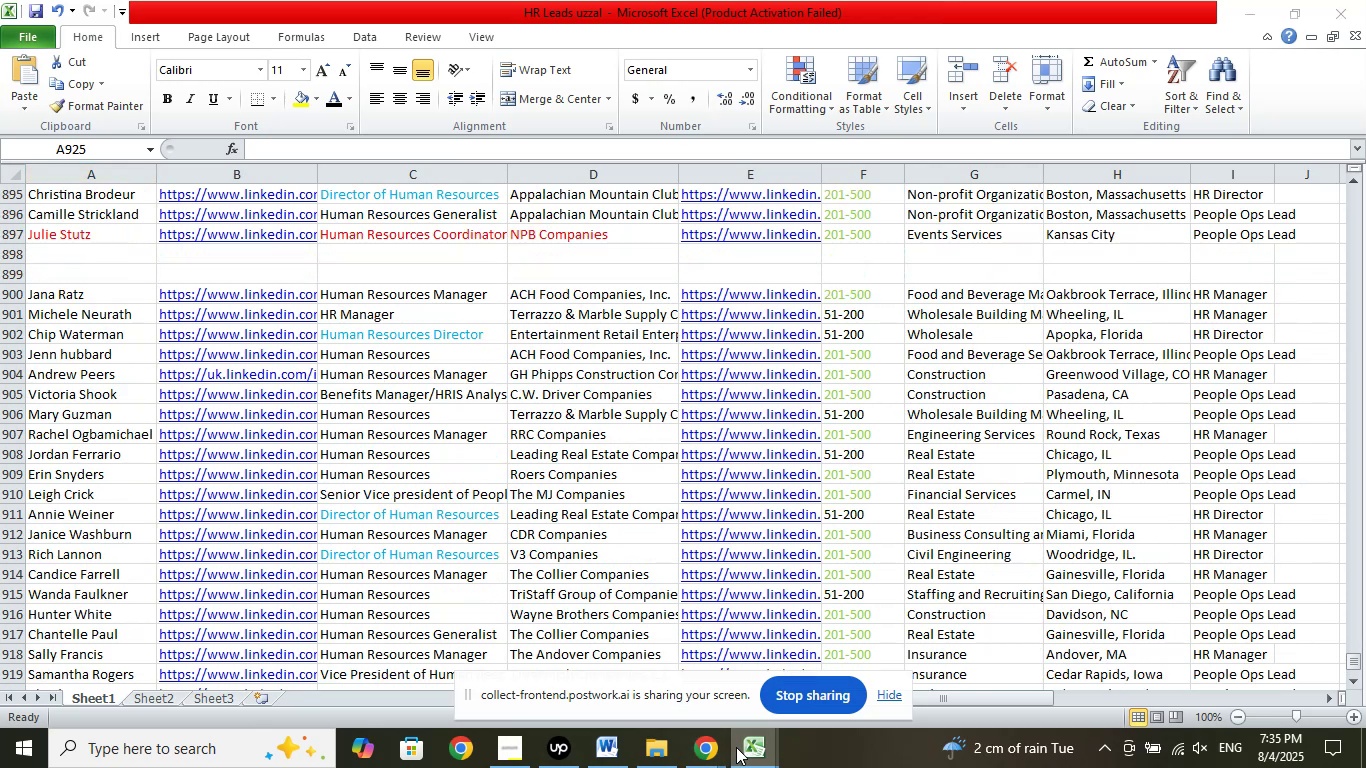 
left_click([676, 678])
 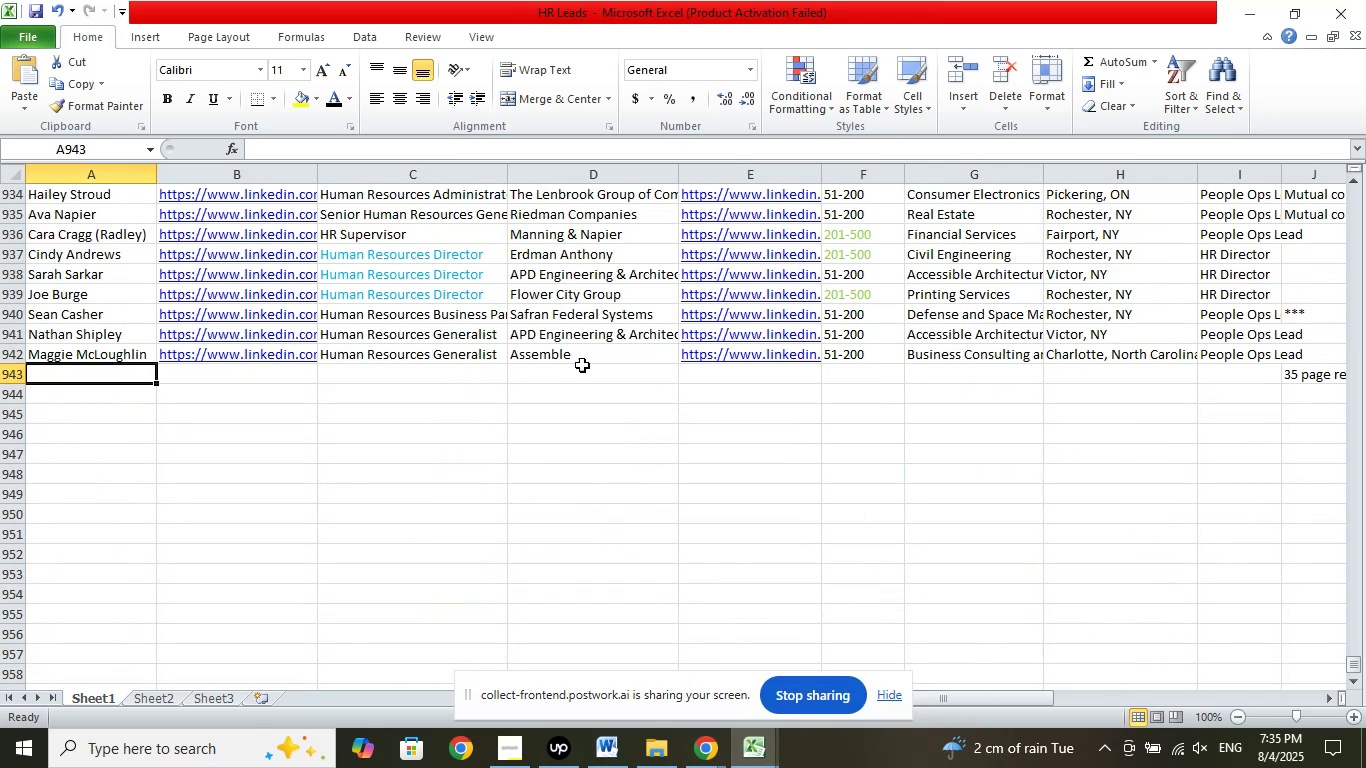 
wait(7.62)
 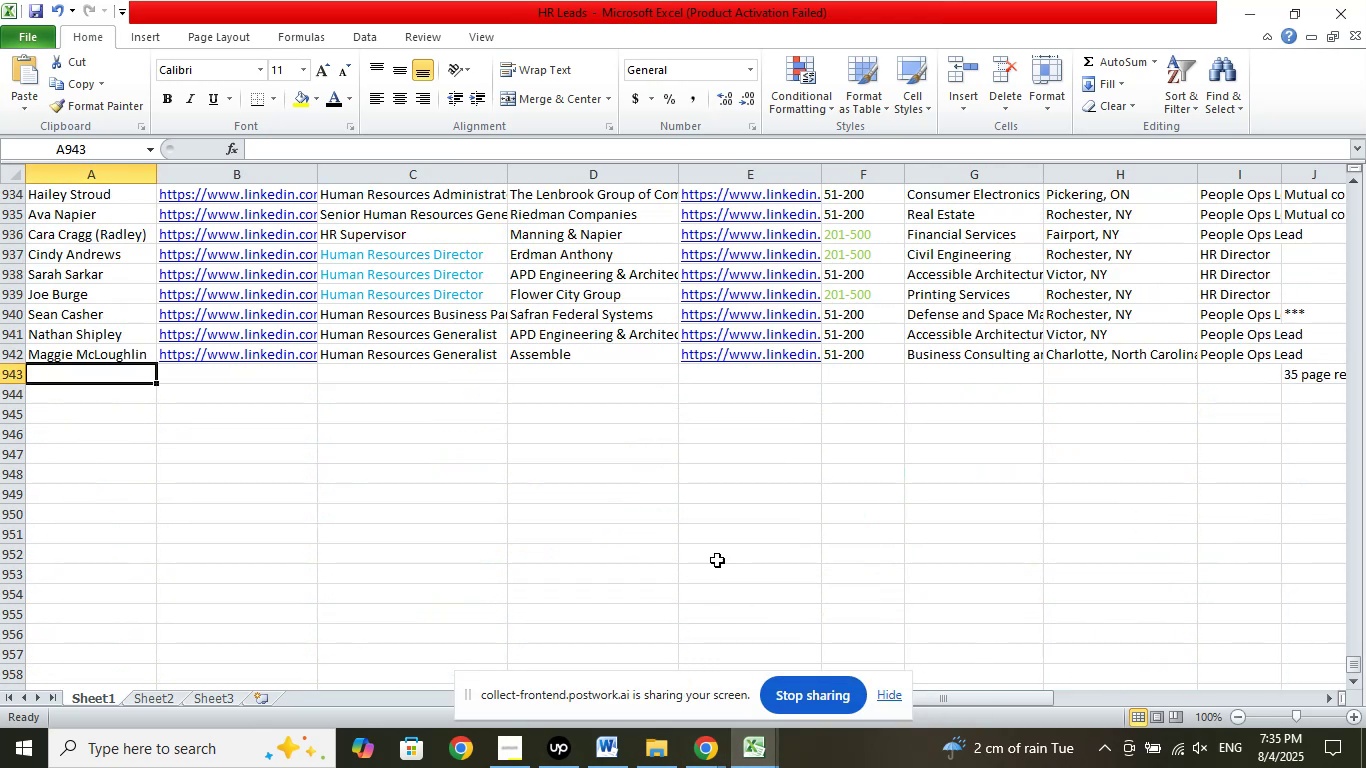 
left_click([842, 356])
 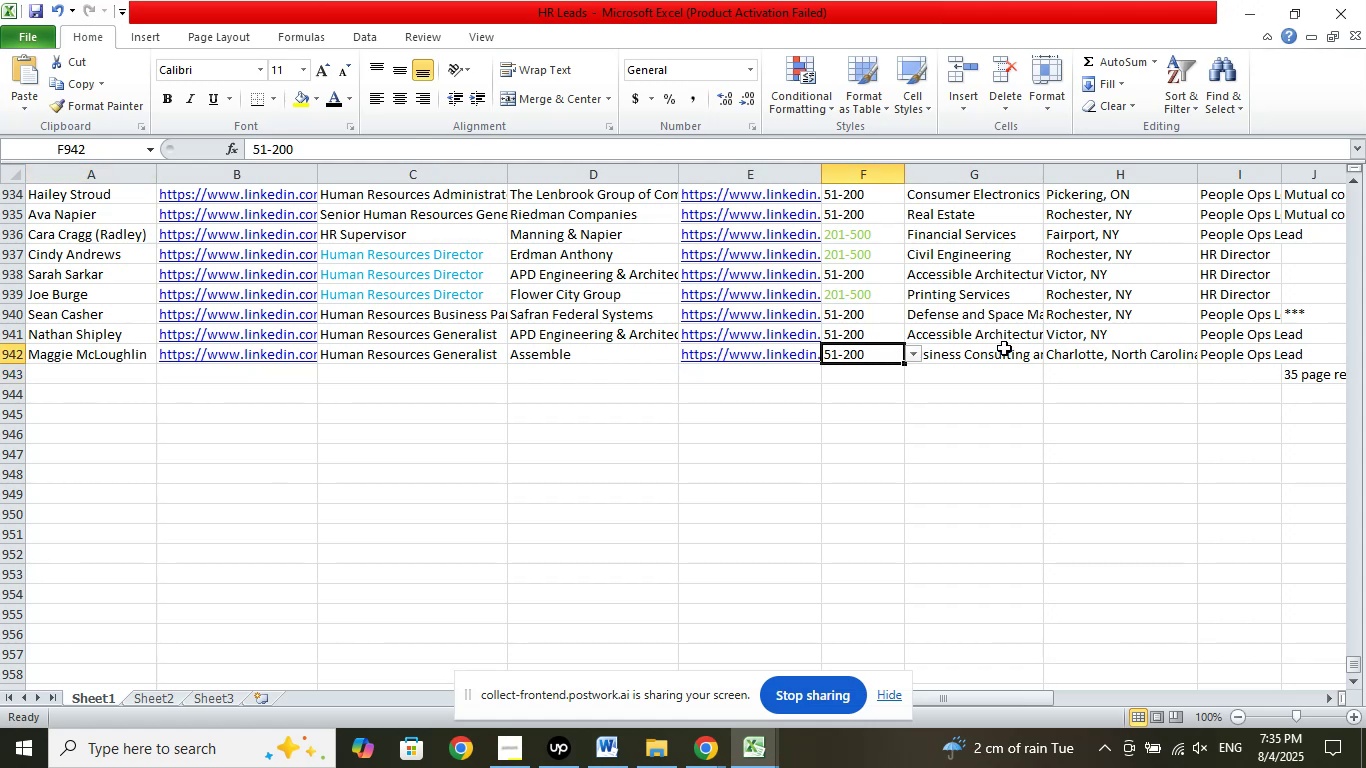 
left_click([1004, 348])
 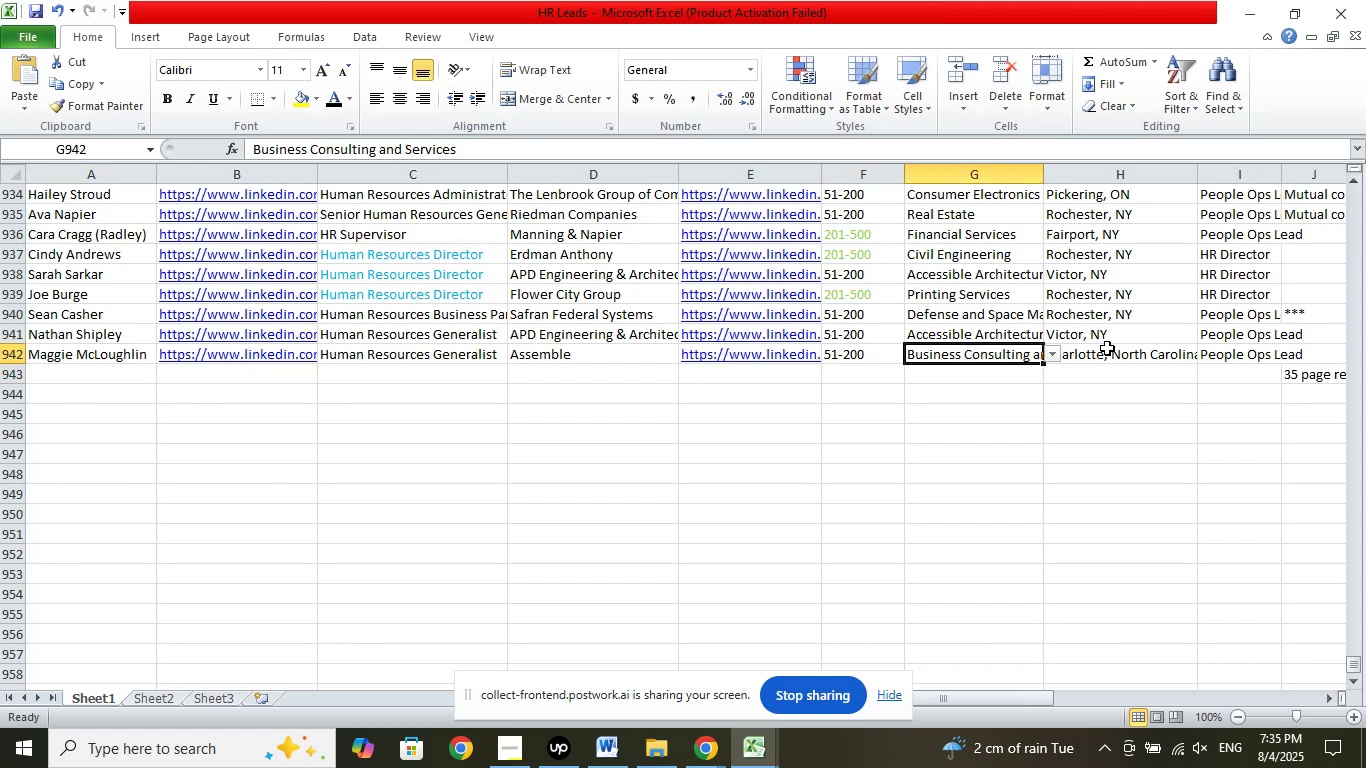 
left_click([1107, 348])
 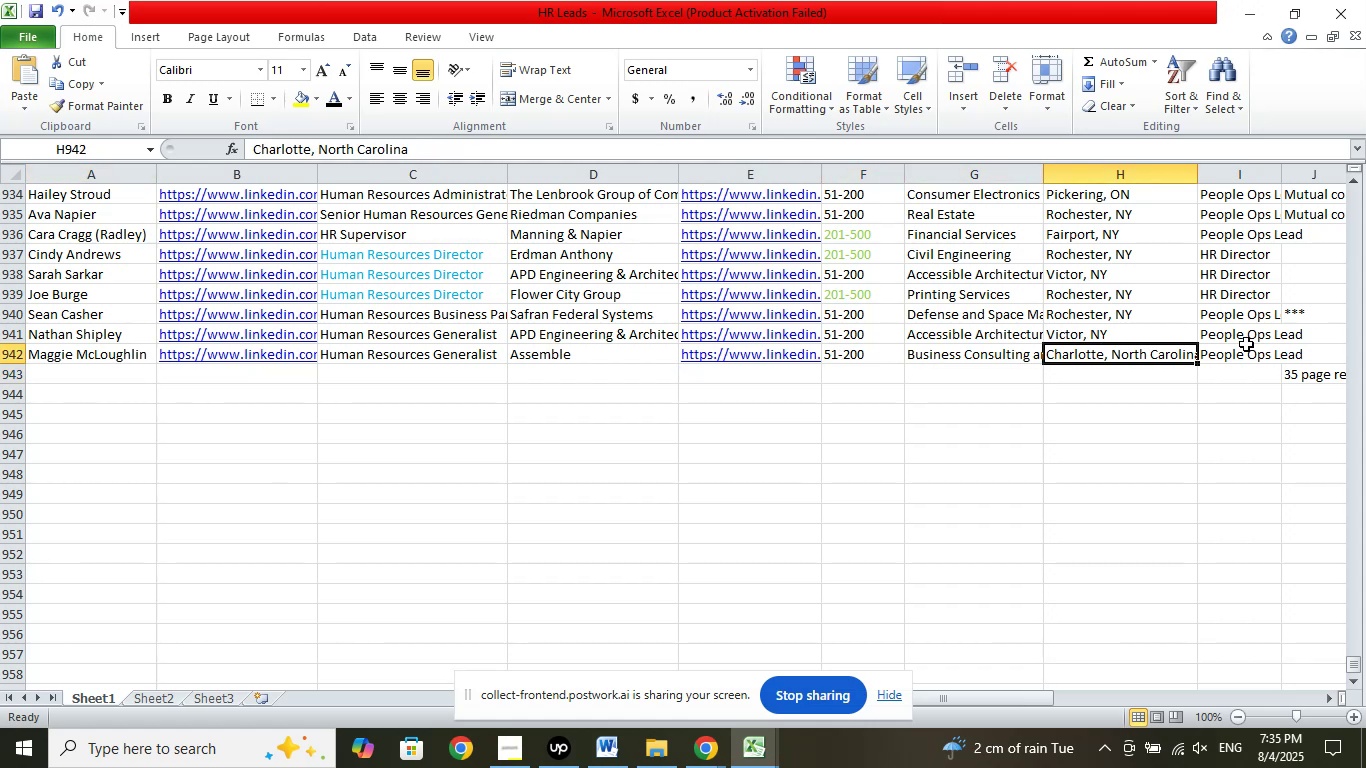 
left_click([1248, 345])
 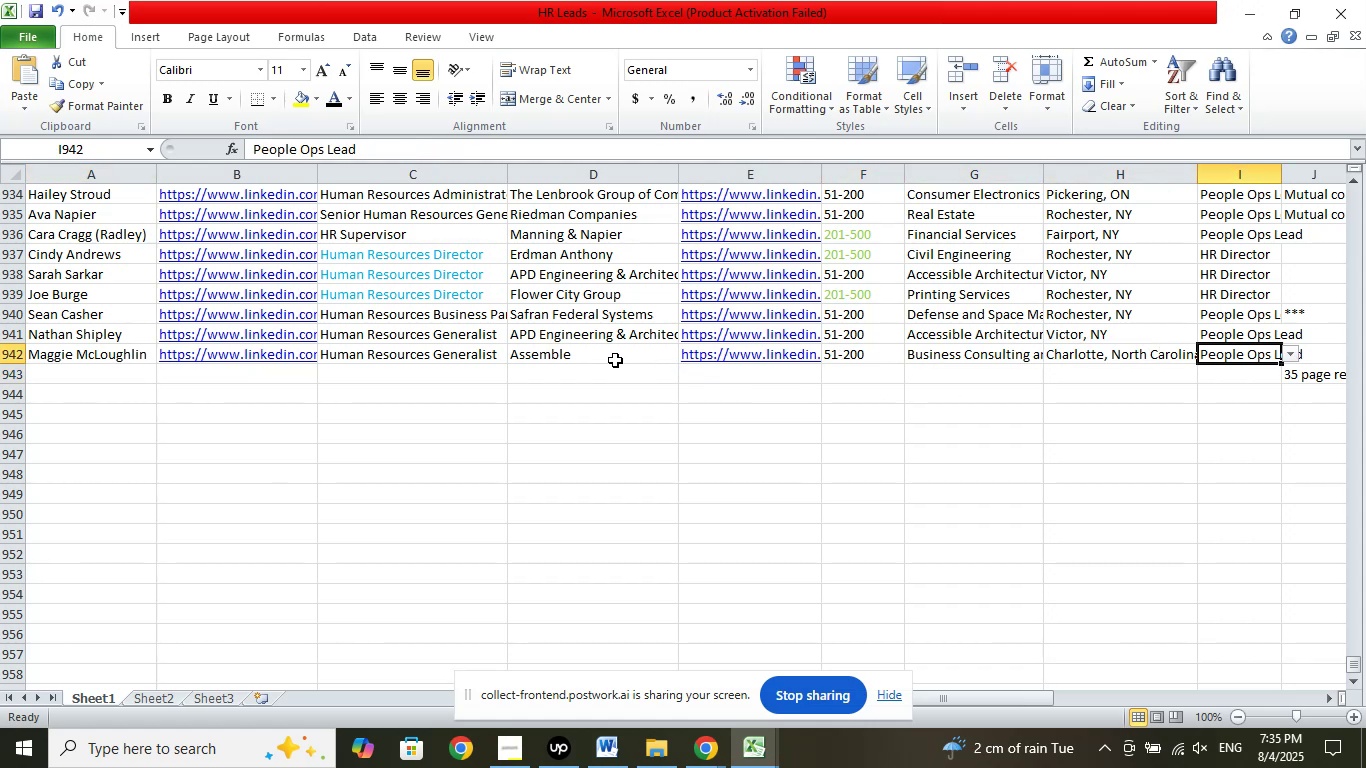 
left_click([614, 359])
 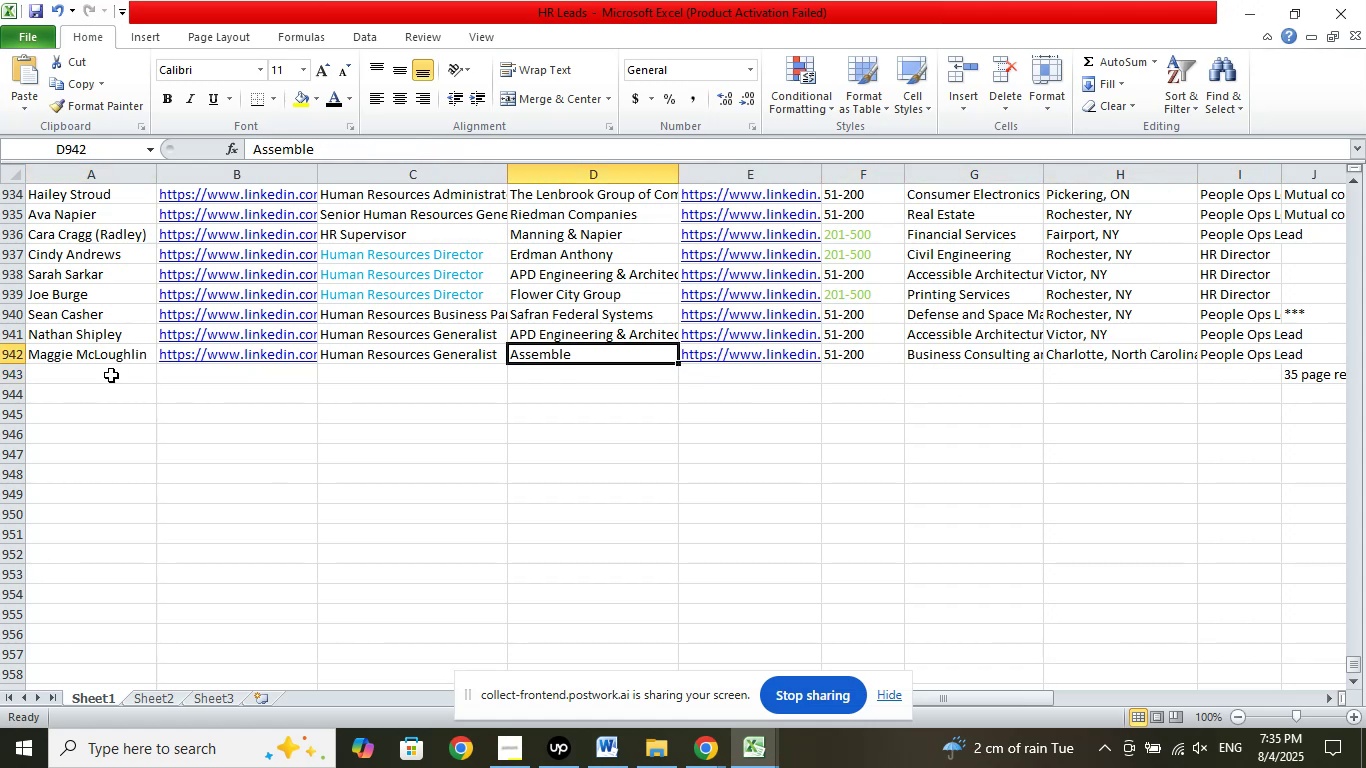 
left_click([111, 375])
 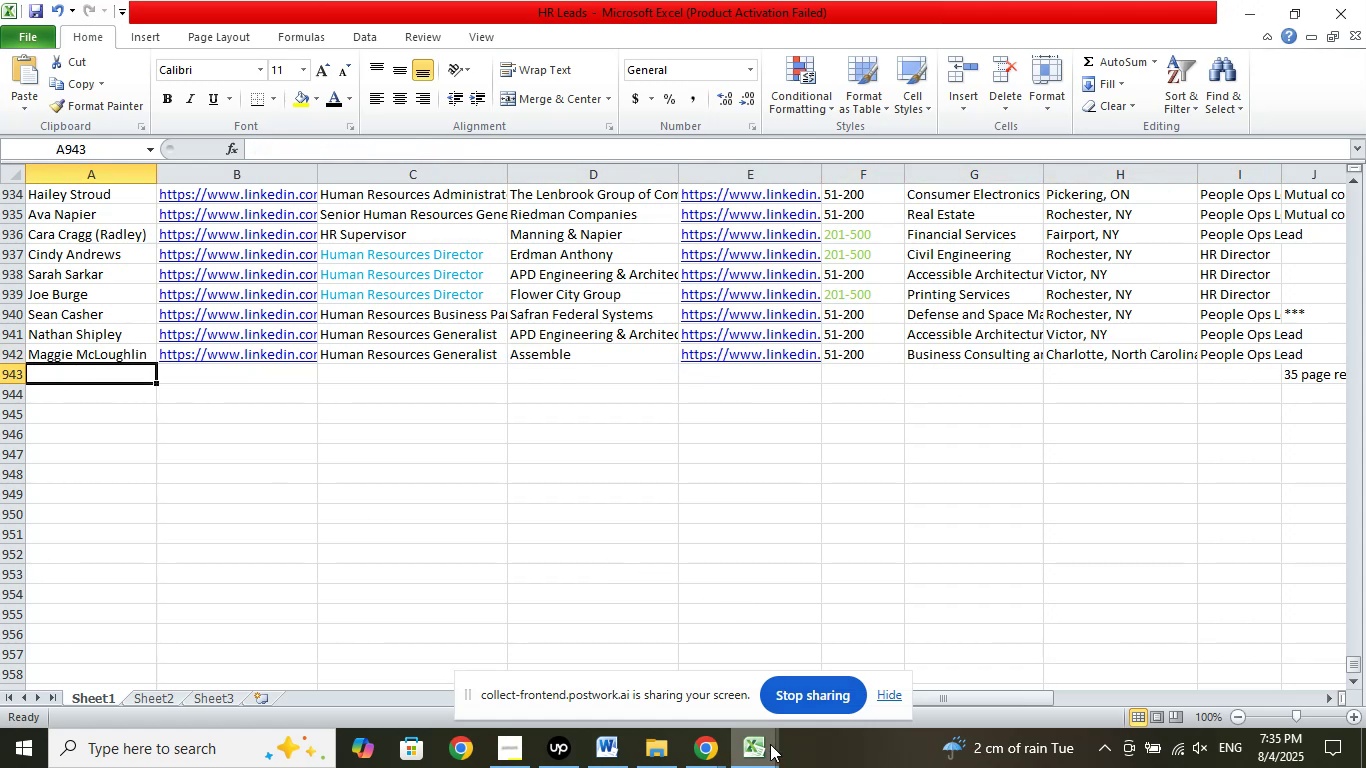 
left_click([767, 746])
 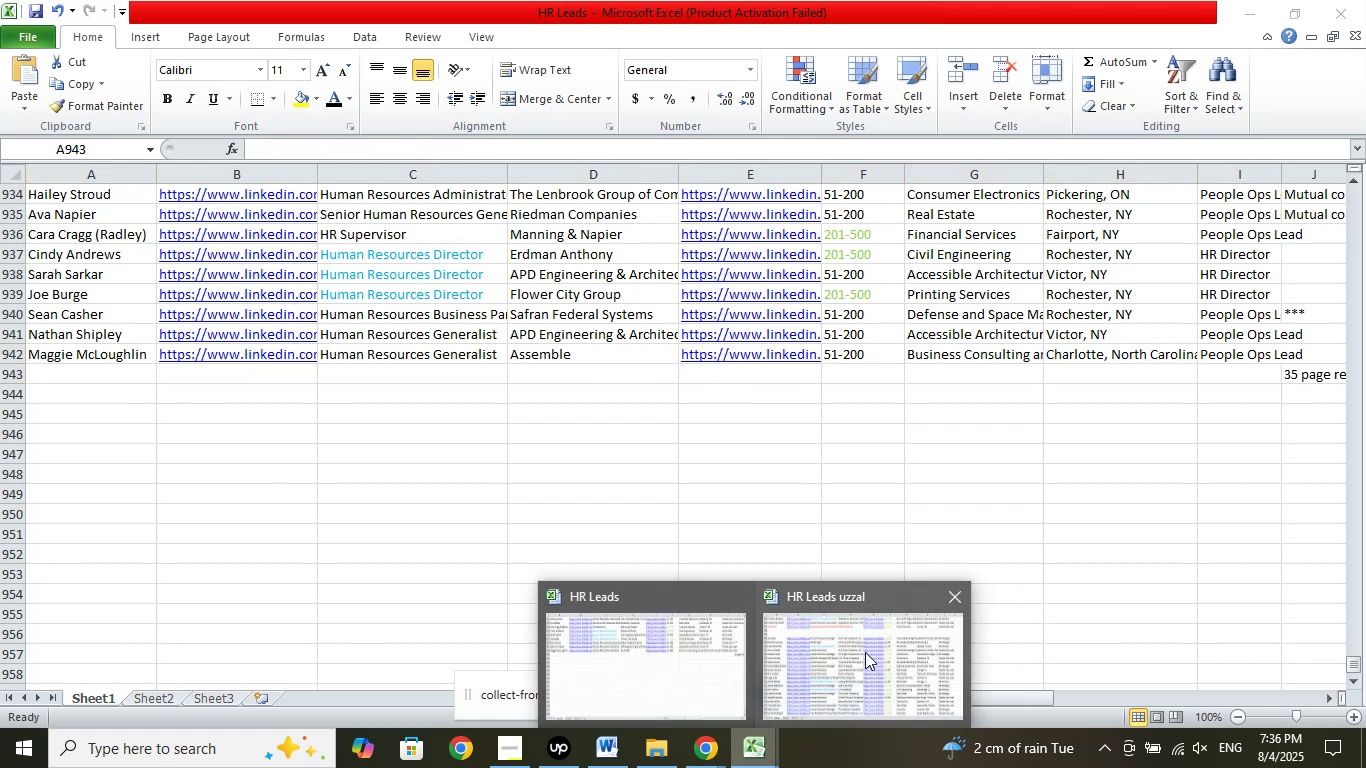 
left_click([865, 652])
 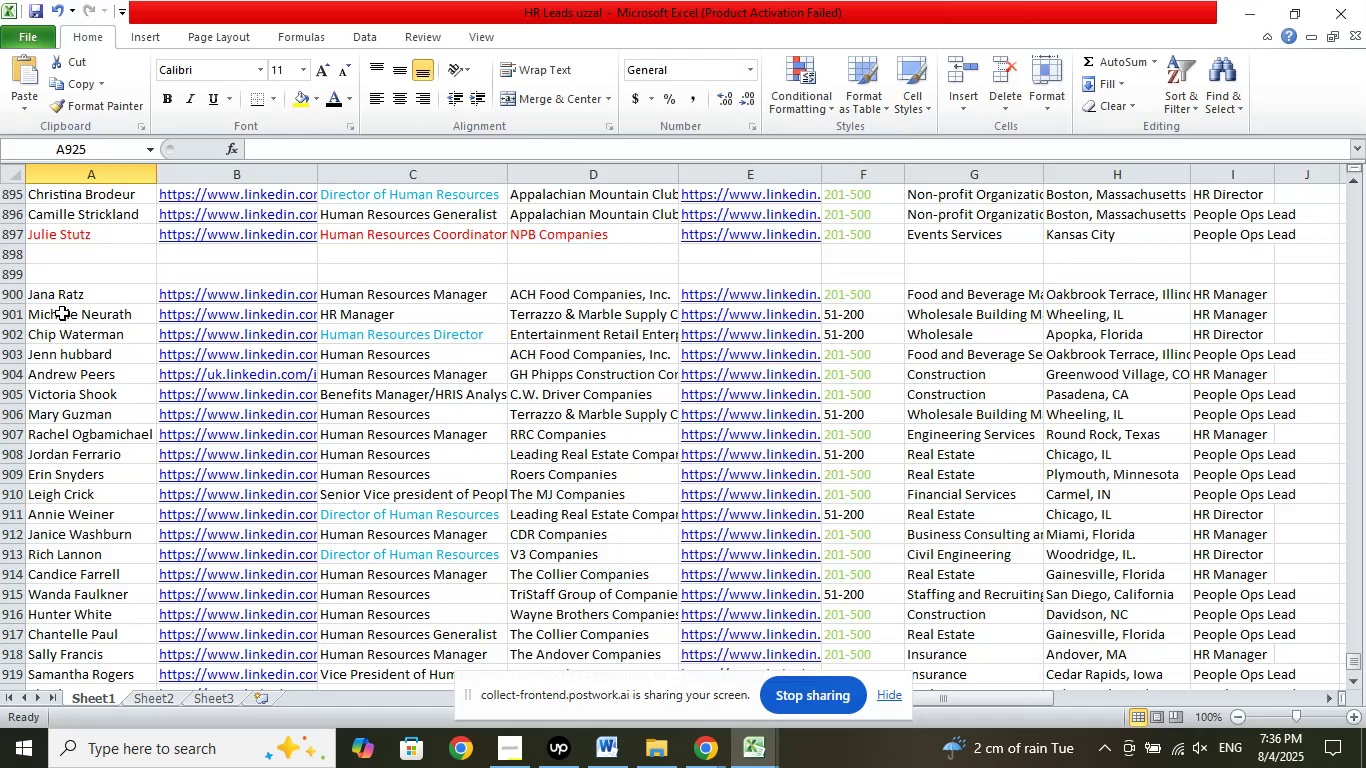 
left_click_drag(start_coordinate=[59, 300], to_coordinate=[60, 632])
 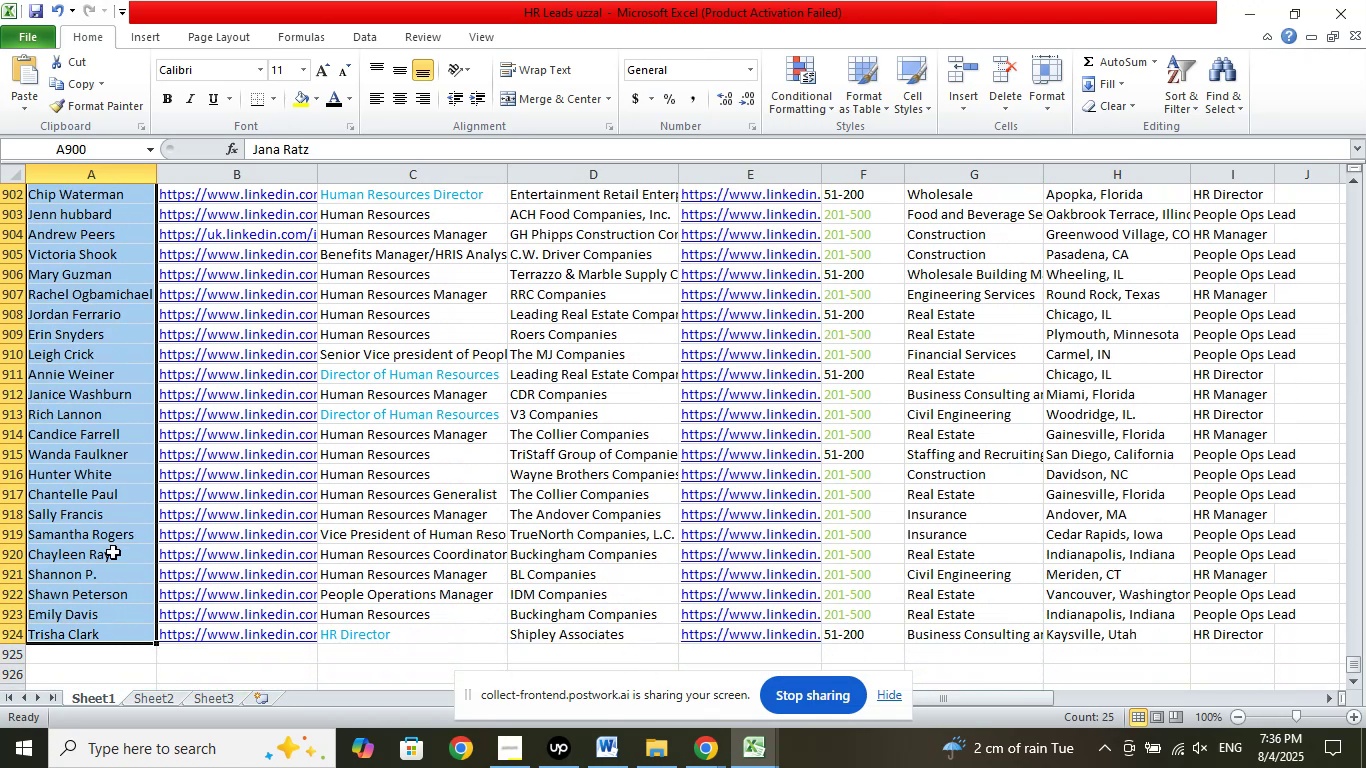 
right_click([114, 548])
 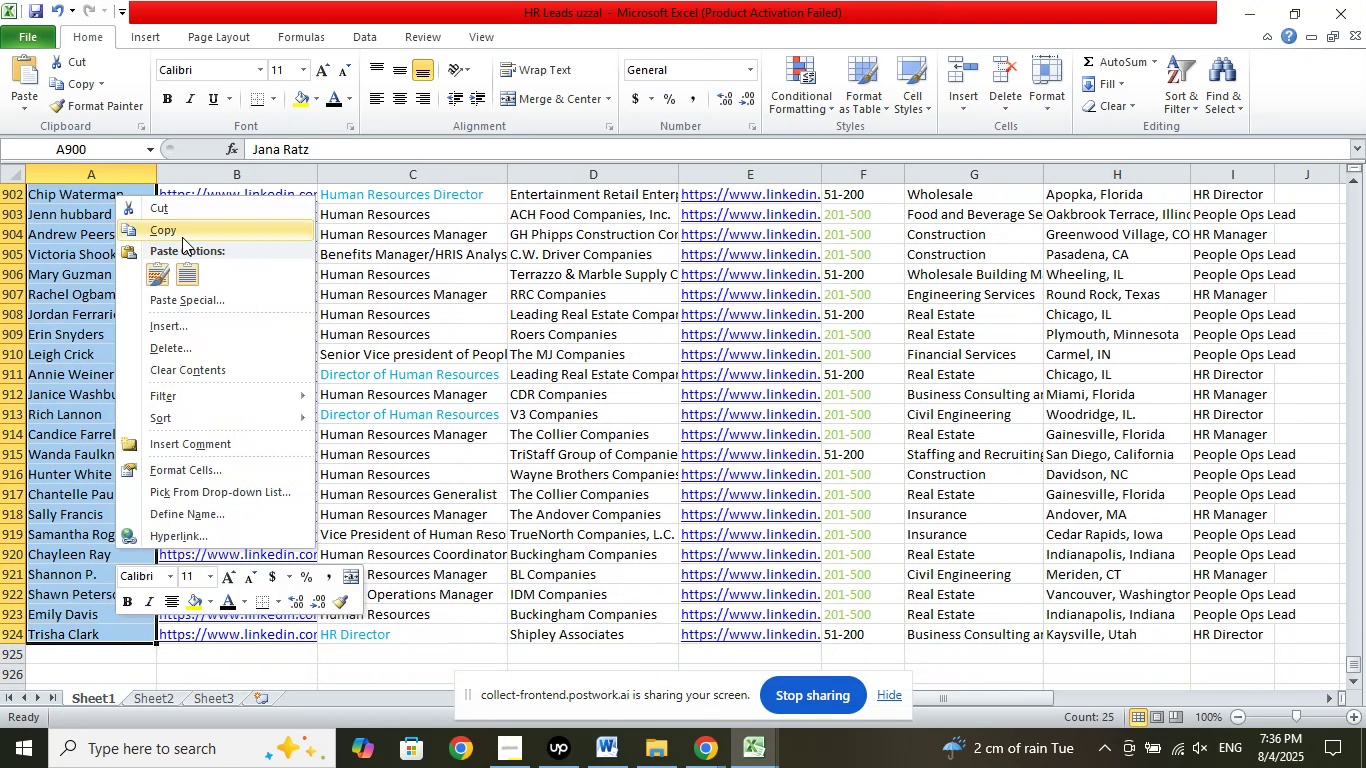 
left_click([179, 231])
 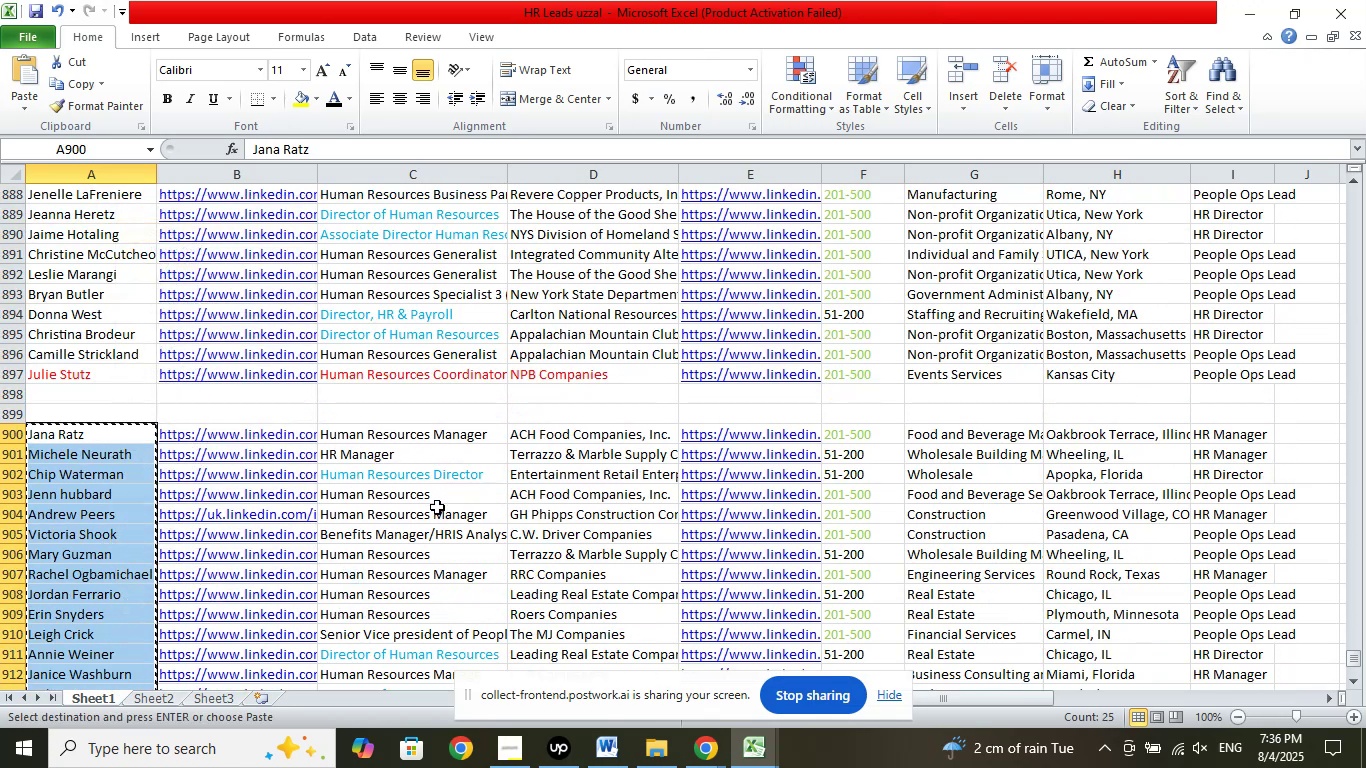 
scroll: coordinate [346, 445], scroll_direction: down, amount: 6.0
 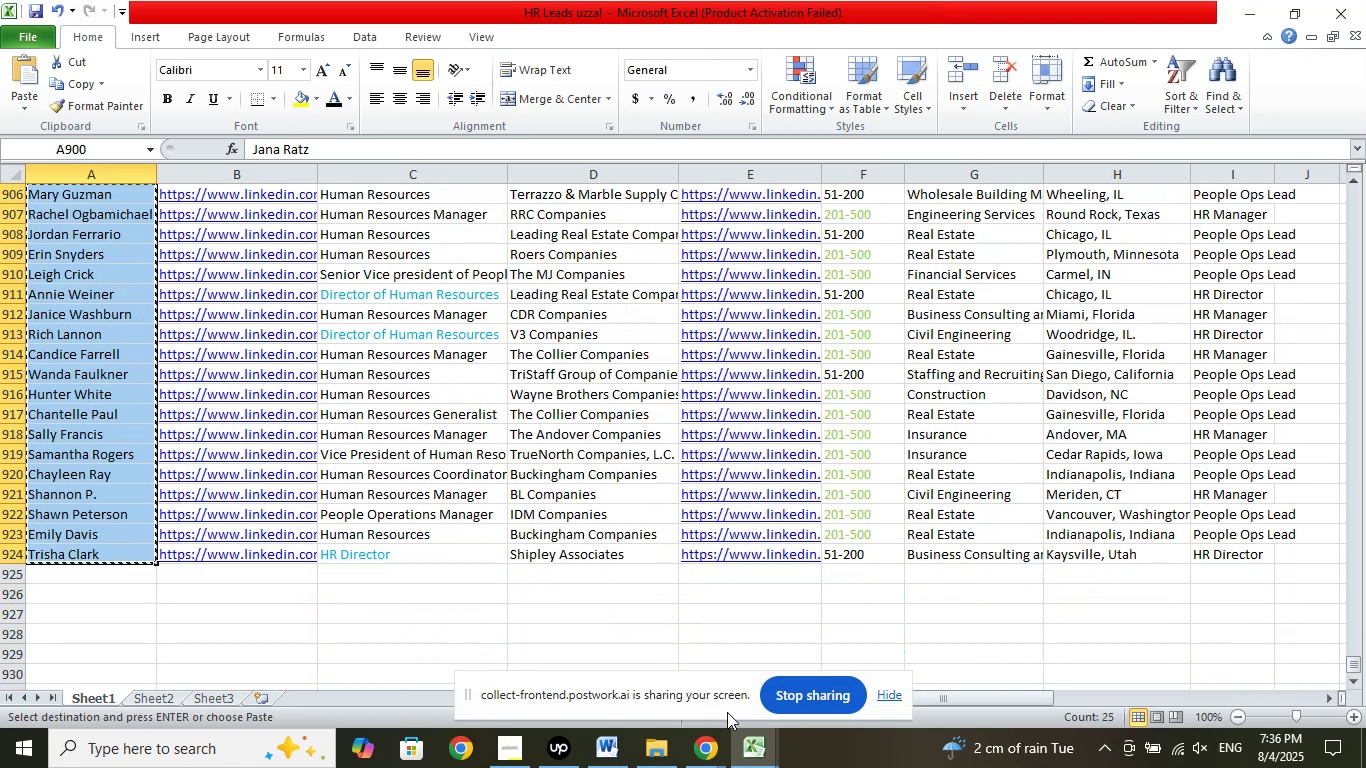 
left_click([751, 757])
 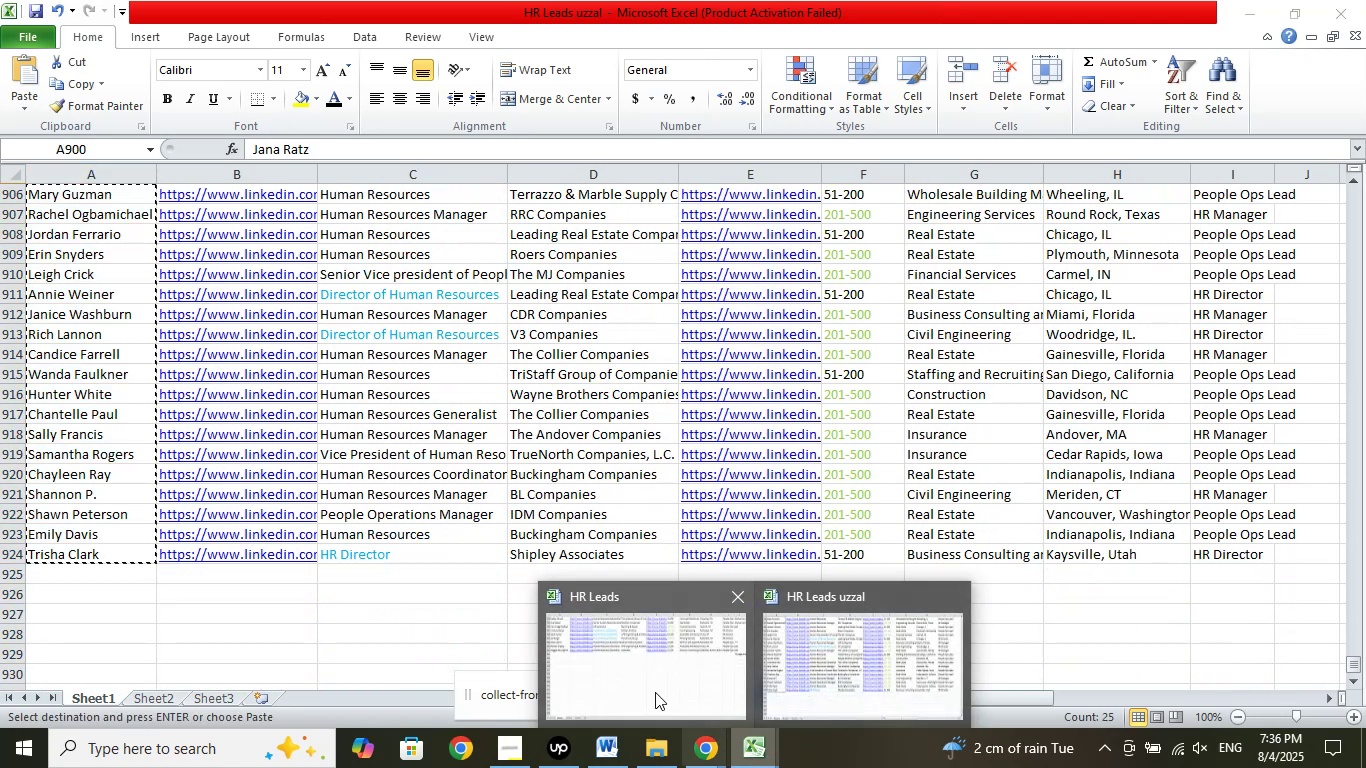 
left_click([627, 682])
 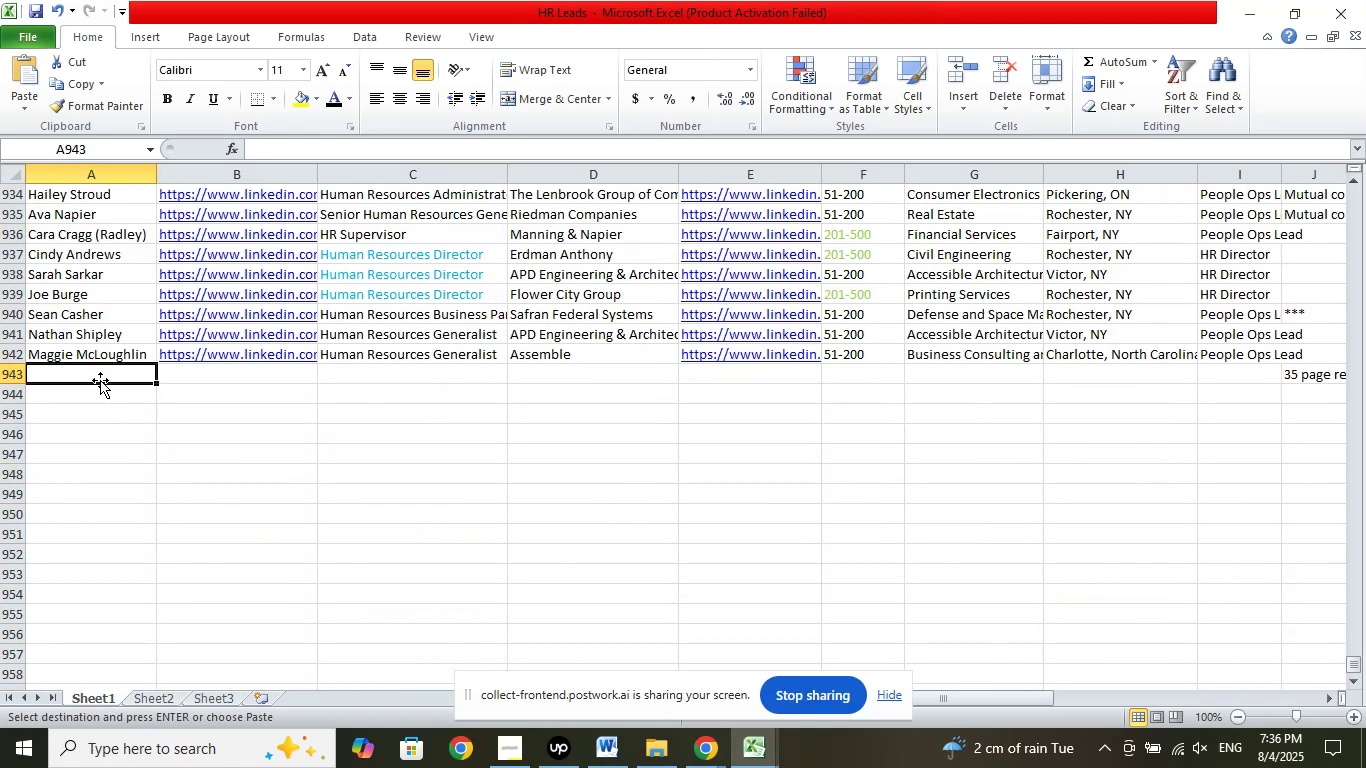 
right_click([100, 374])
 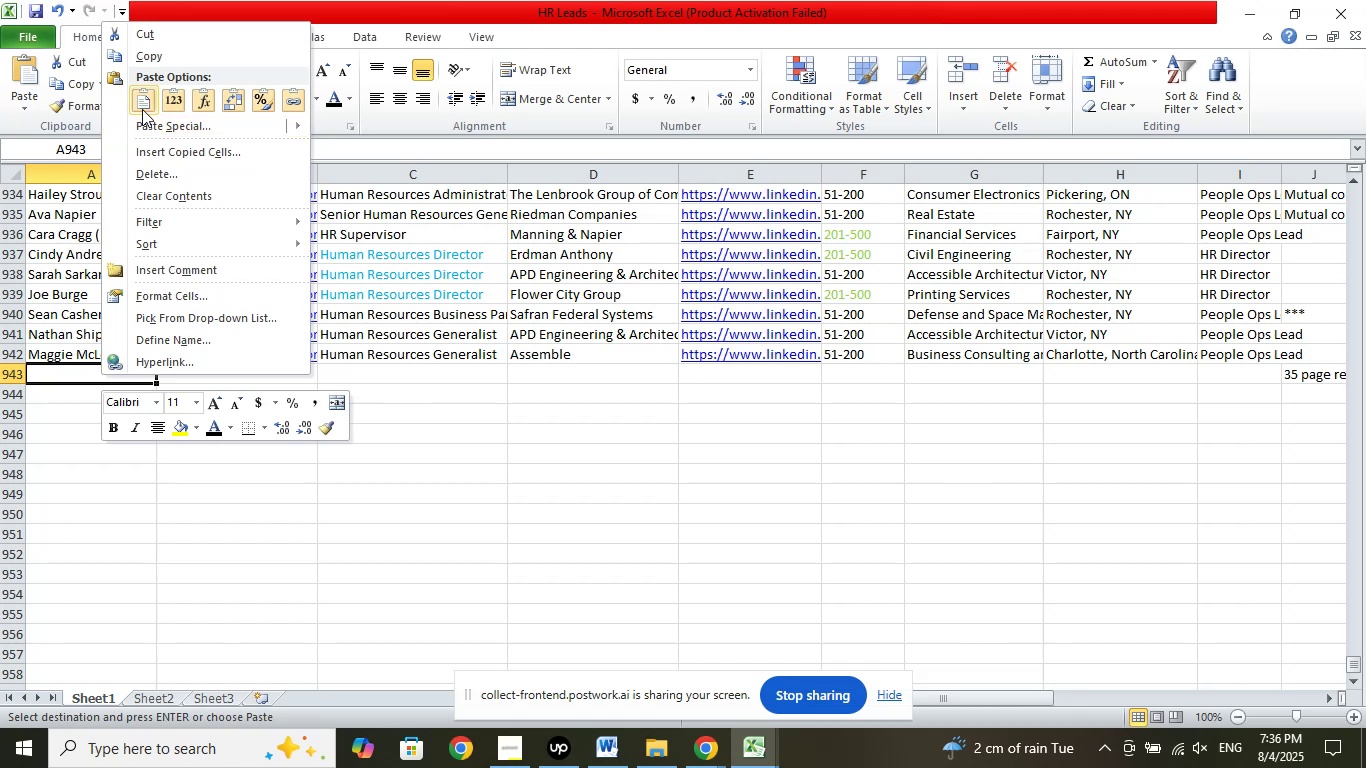 
left_click([142, 99])
 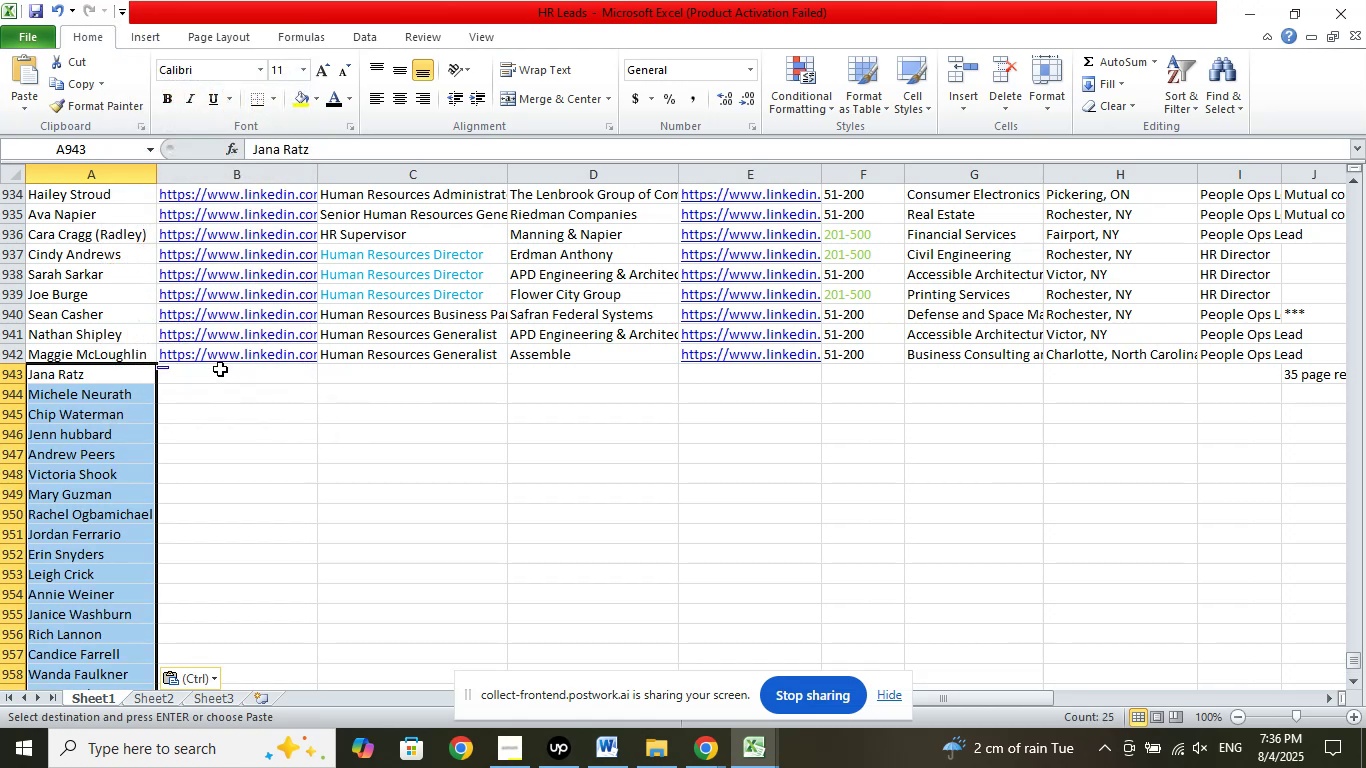 
left_click([220, 381])
 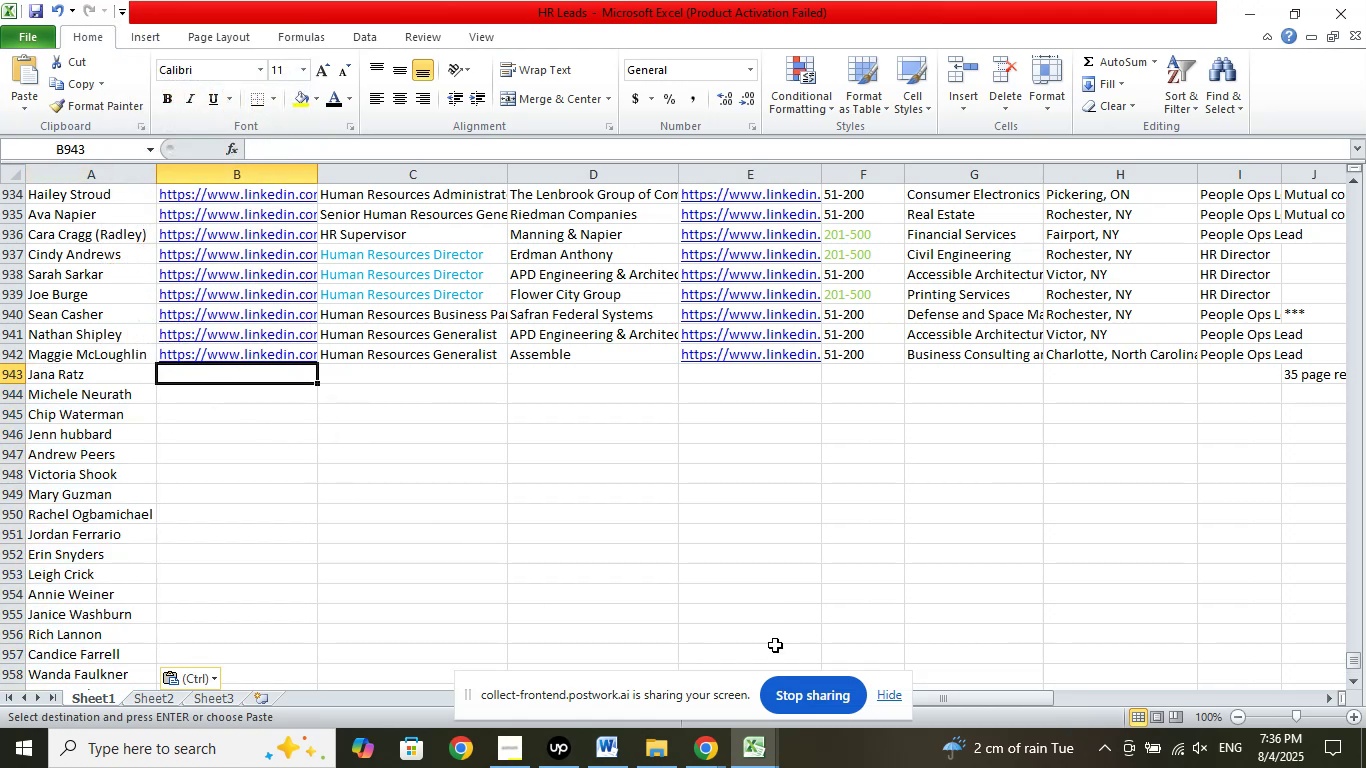 
left_click([764, 757])
 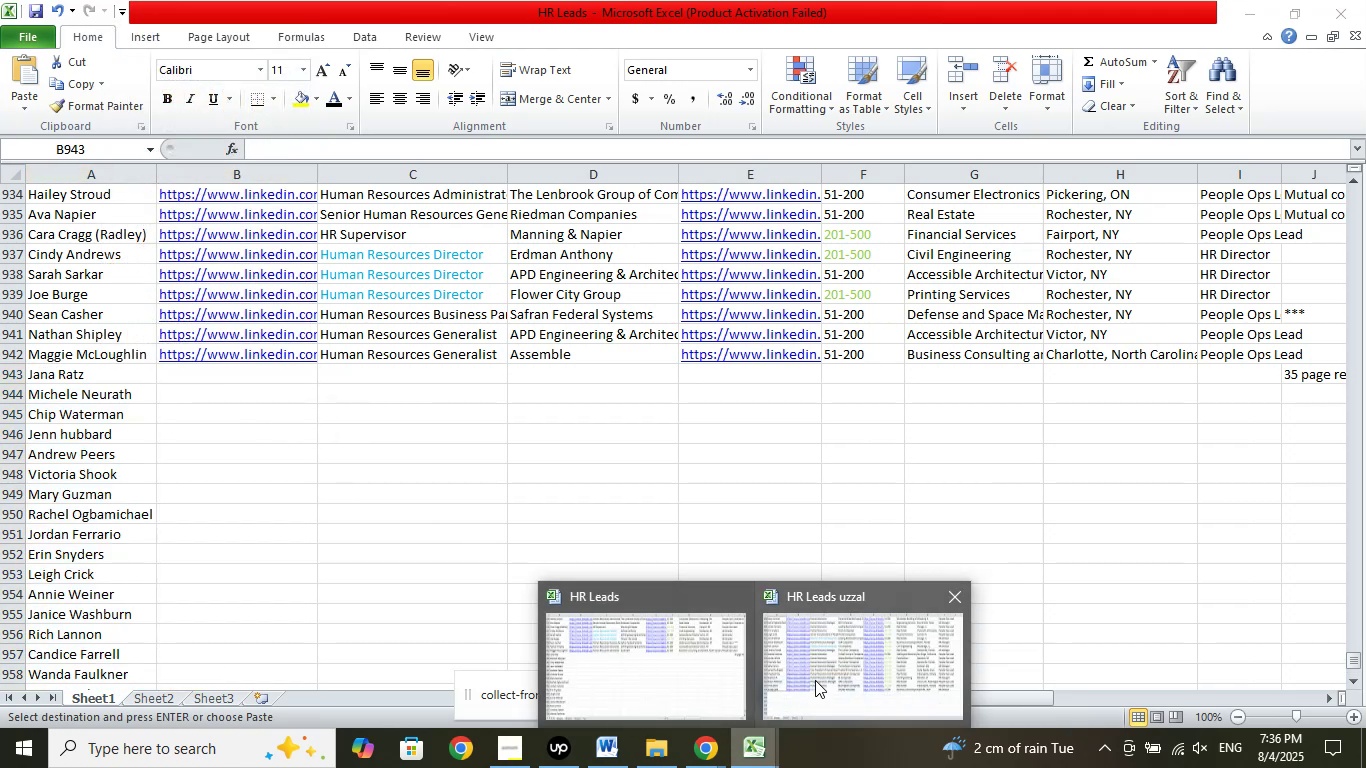 
left_click([815, 678])
 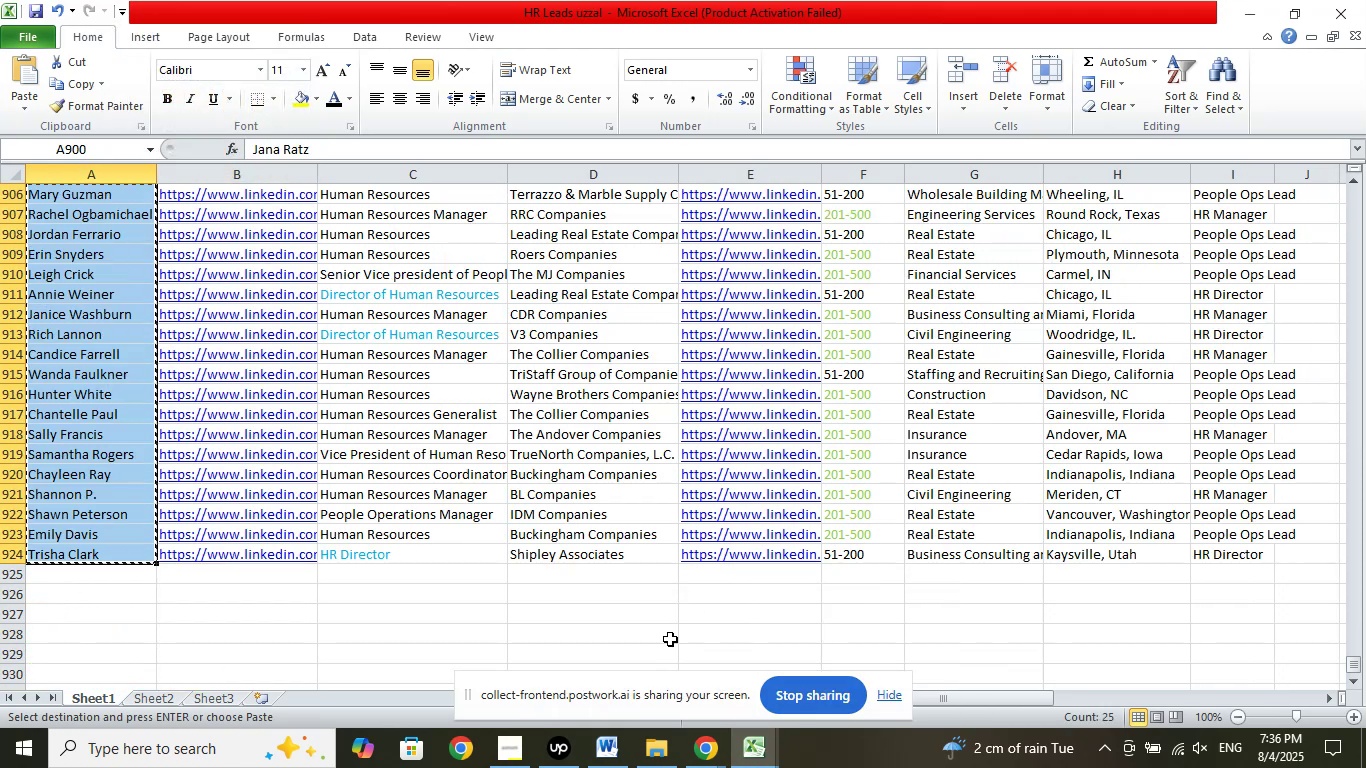 
scroll: coordinate [428, 532], scroll_direction: up, amount: 3.0
 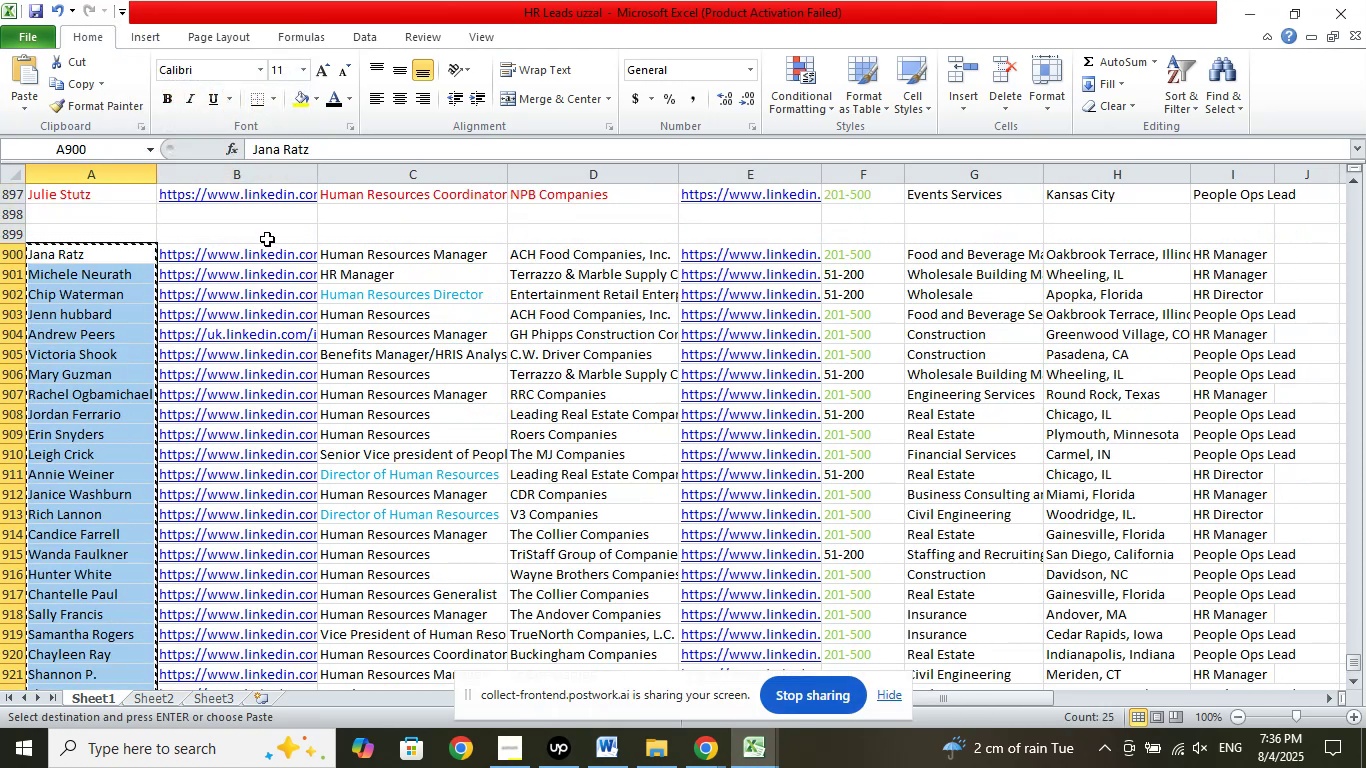 
left_click_drag(start_coordinate=[272, 248], to_coordinate=[221, 637])
 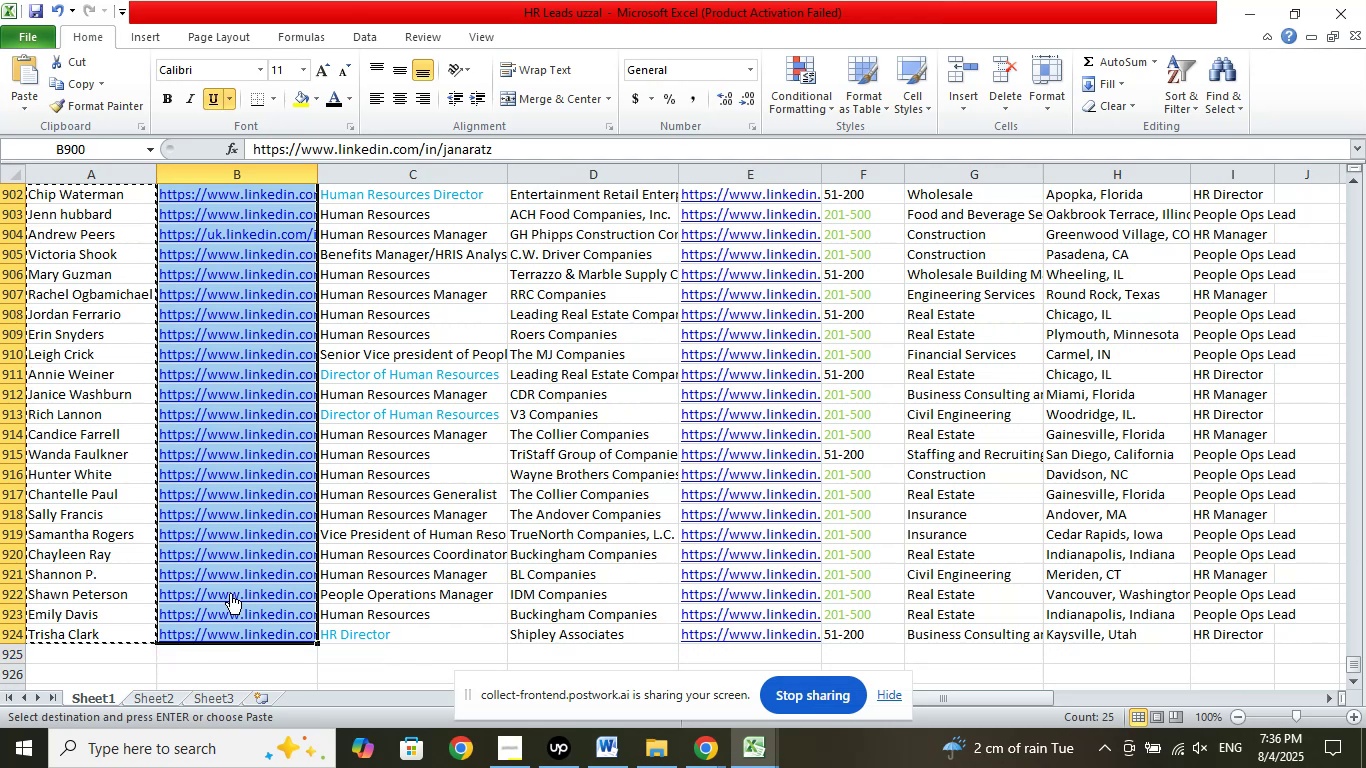 
right_click([234, 571])
 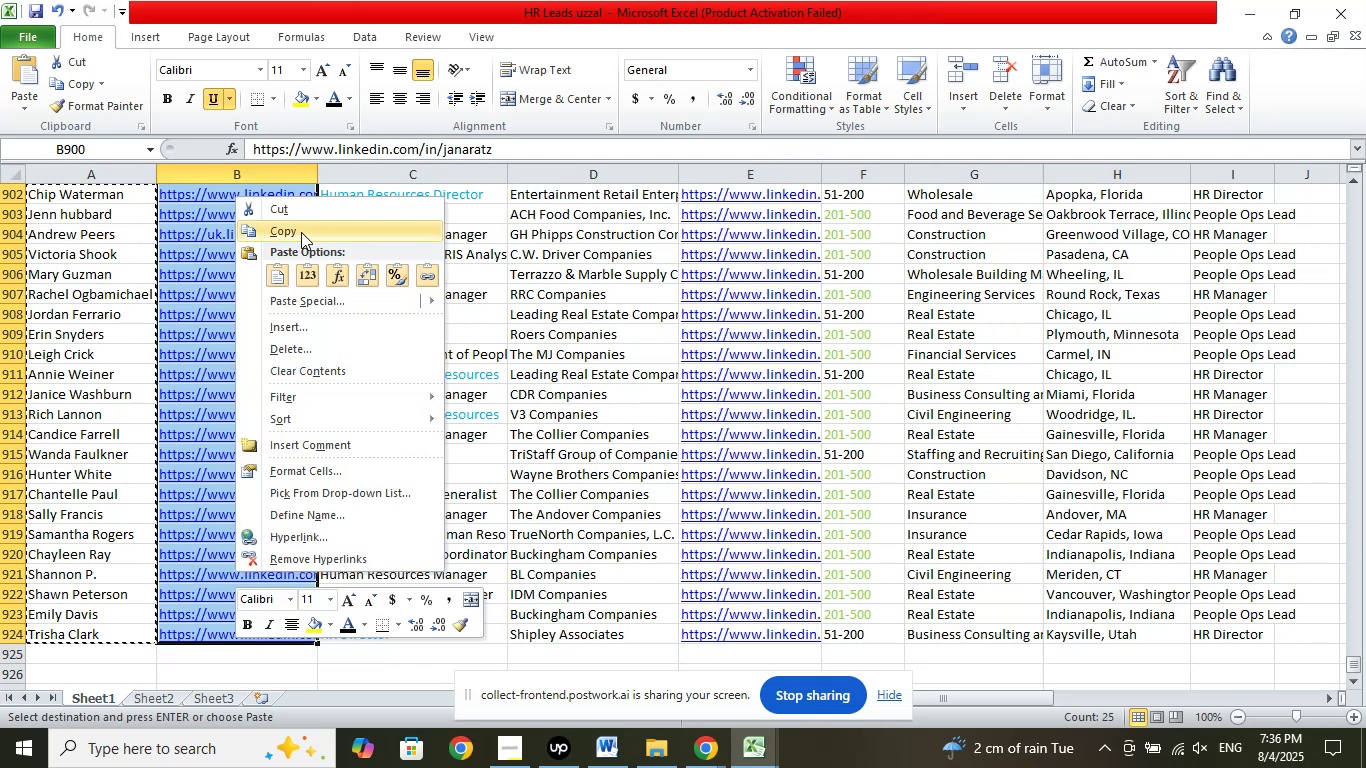 
left_click([300, 232])
 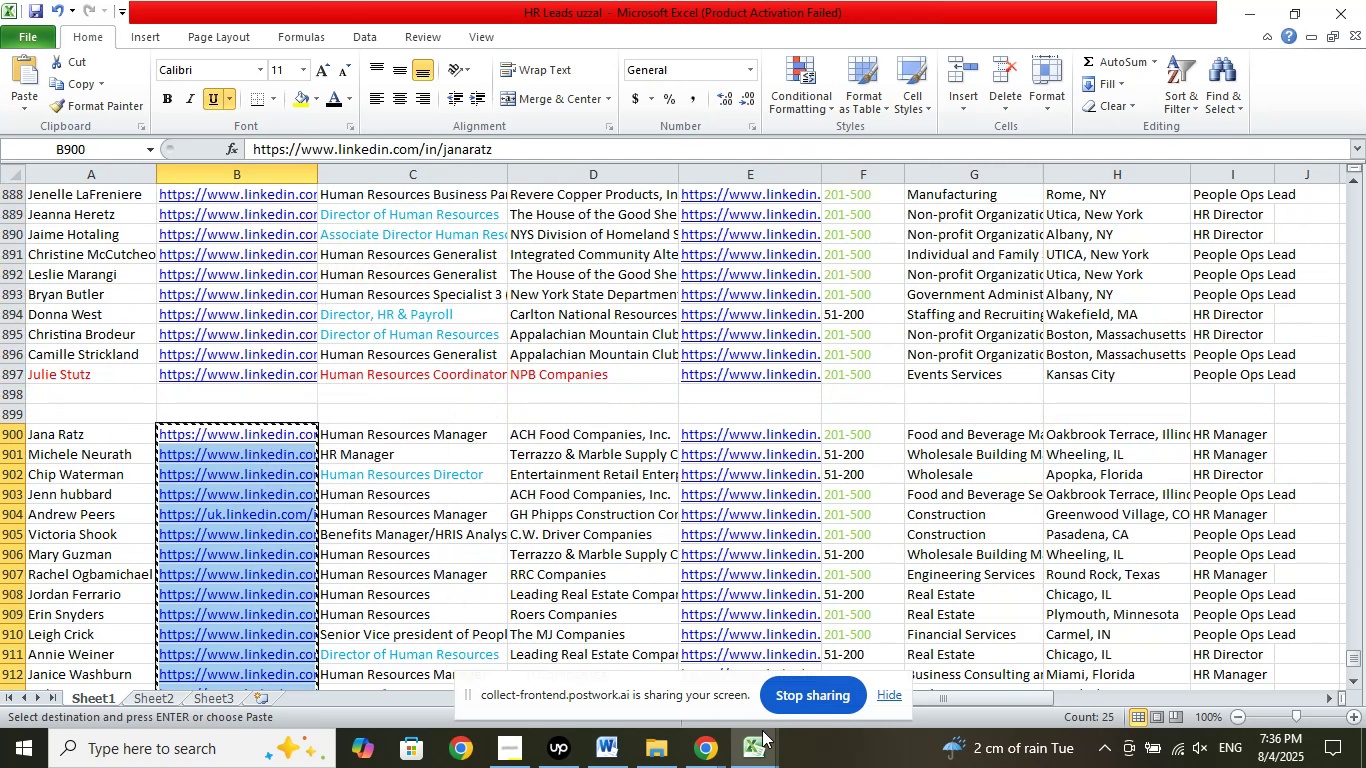 
left_click([749, 746])
 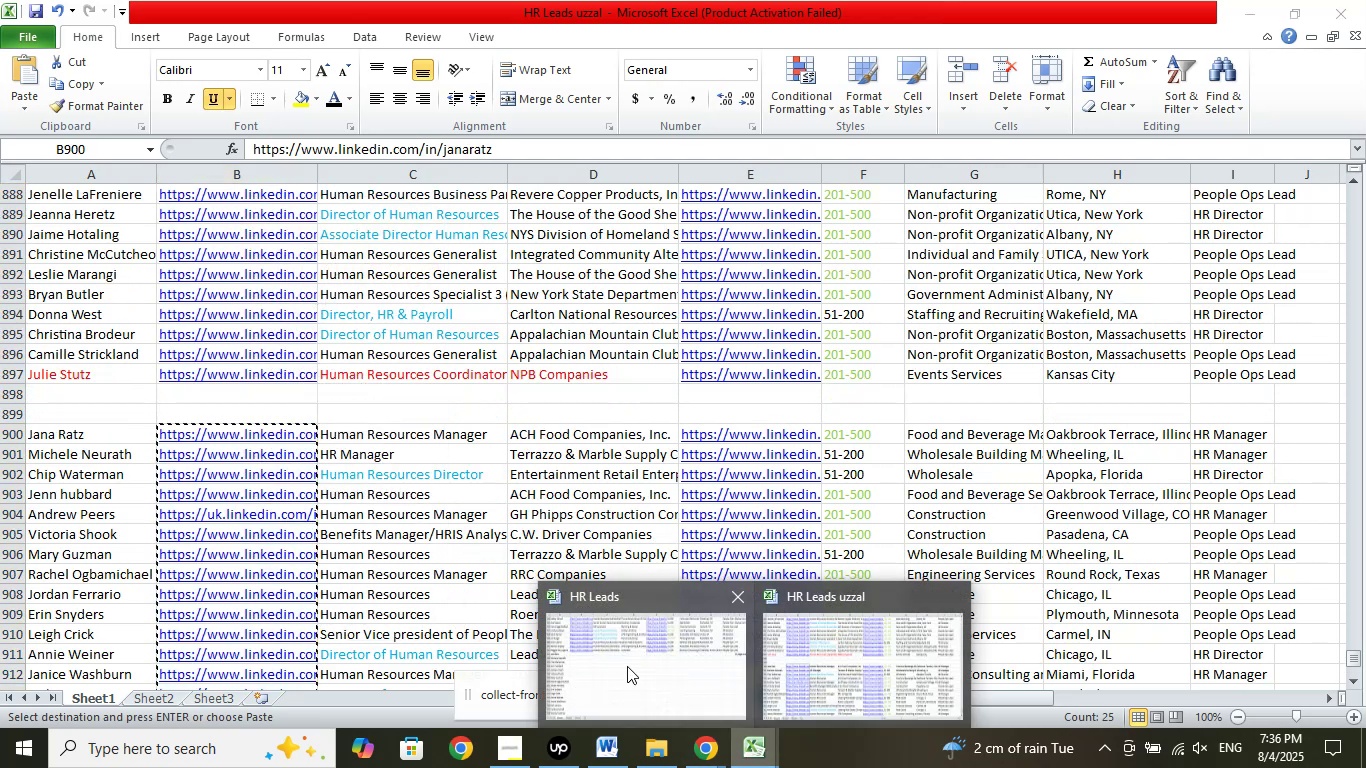 
left_click([627, 665])
 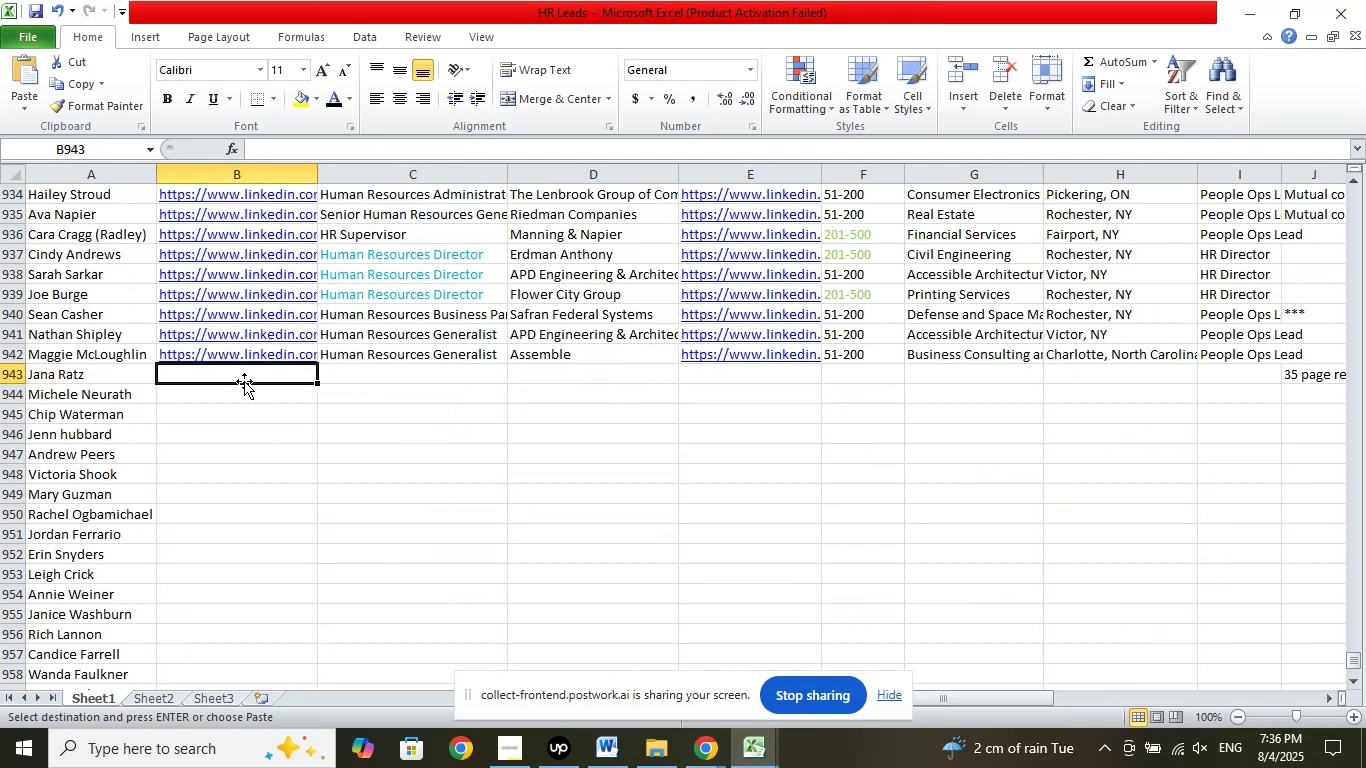 
right_click([246, 375])
 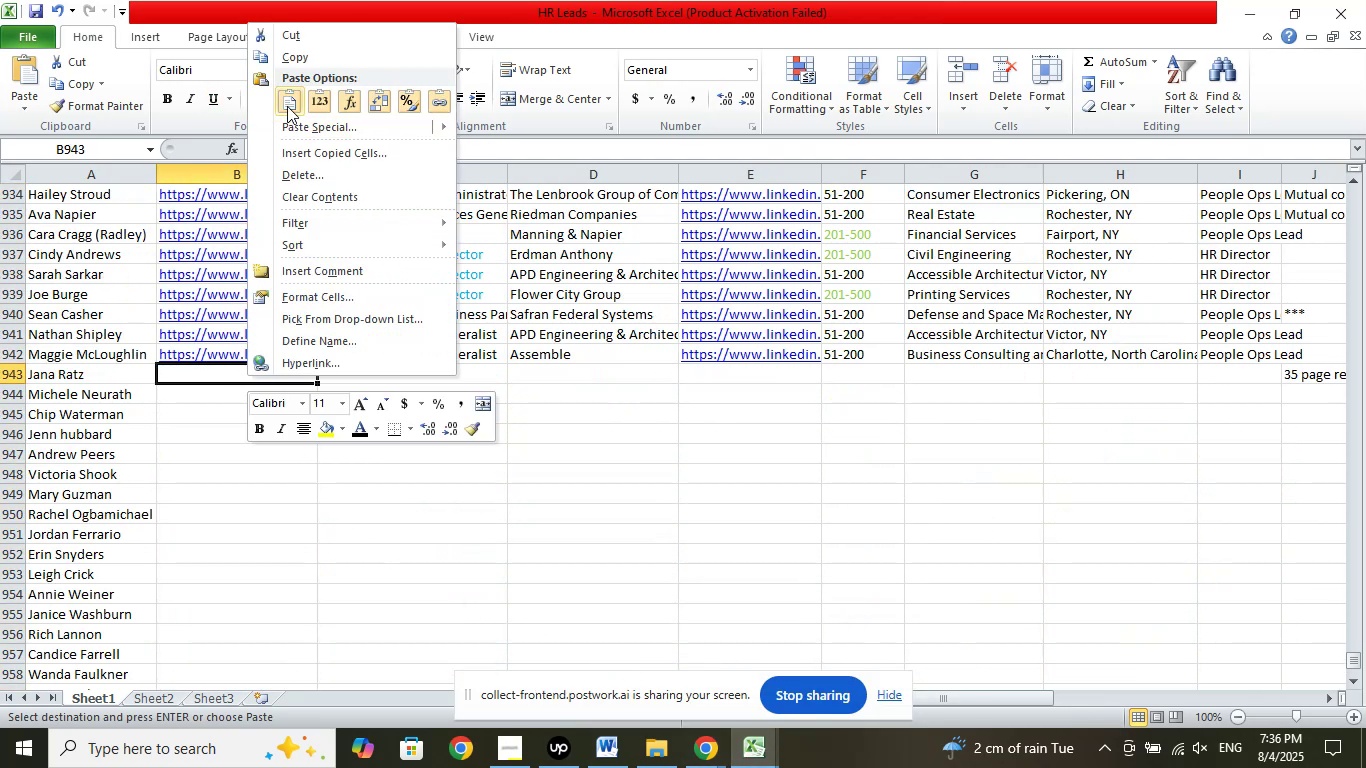 
left_click([287, 104])
 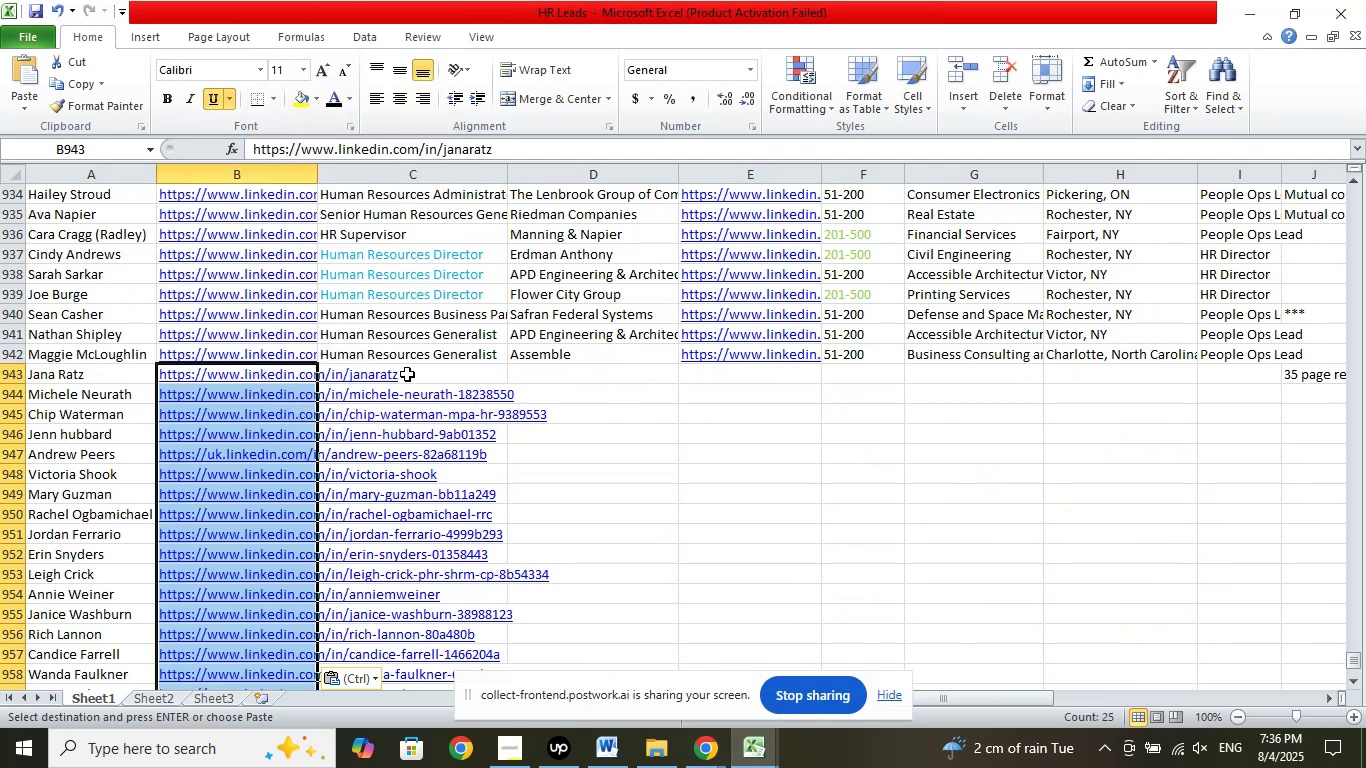 
left_click([407, 374])
 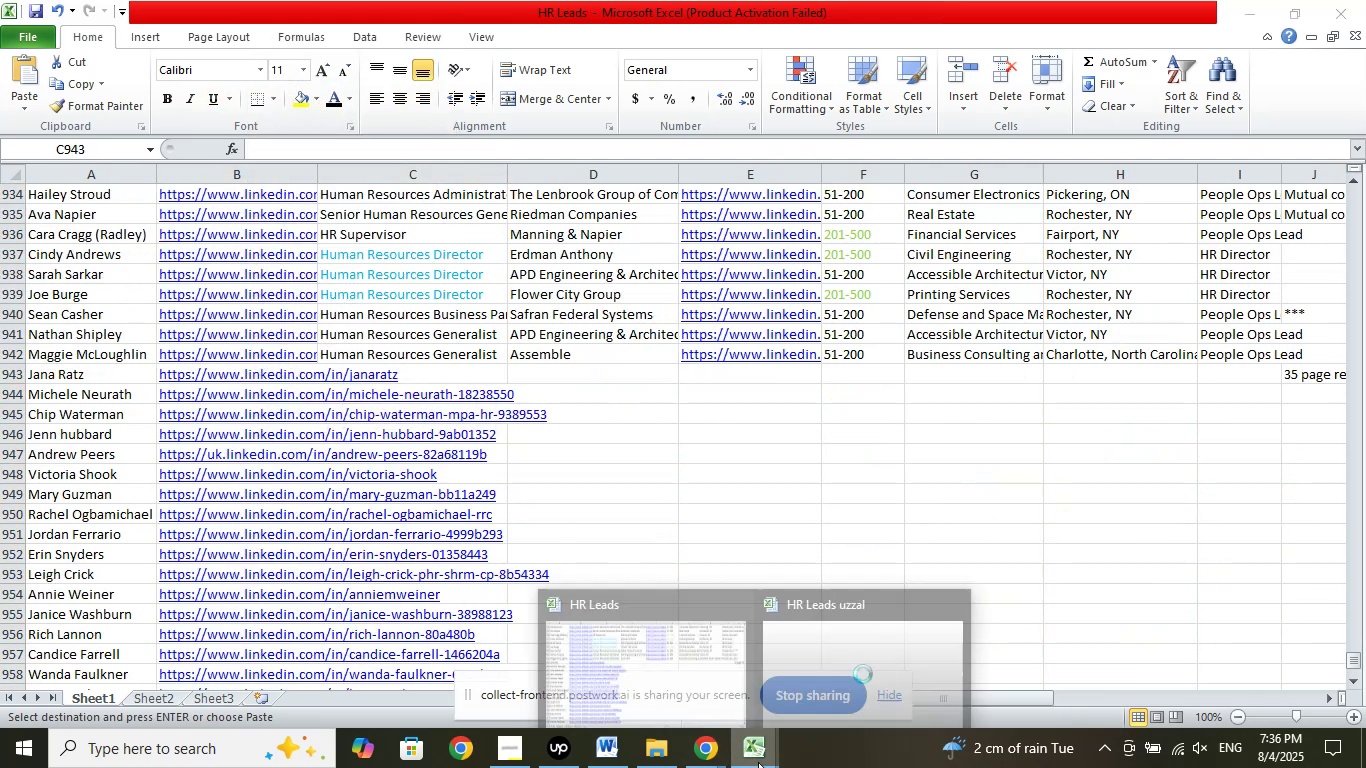 
left_click([815, 696])
 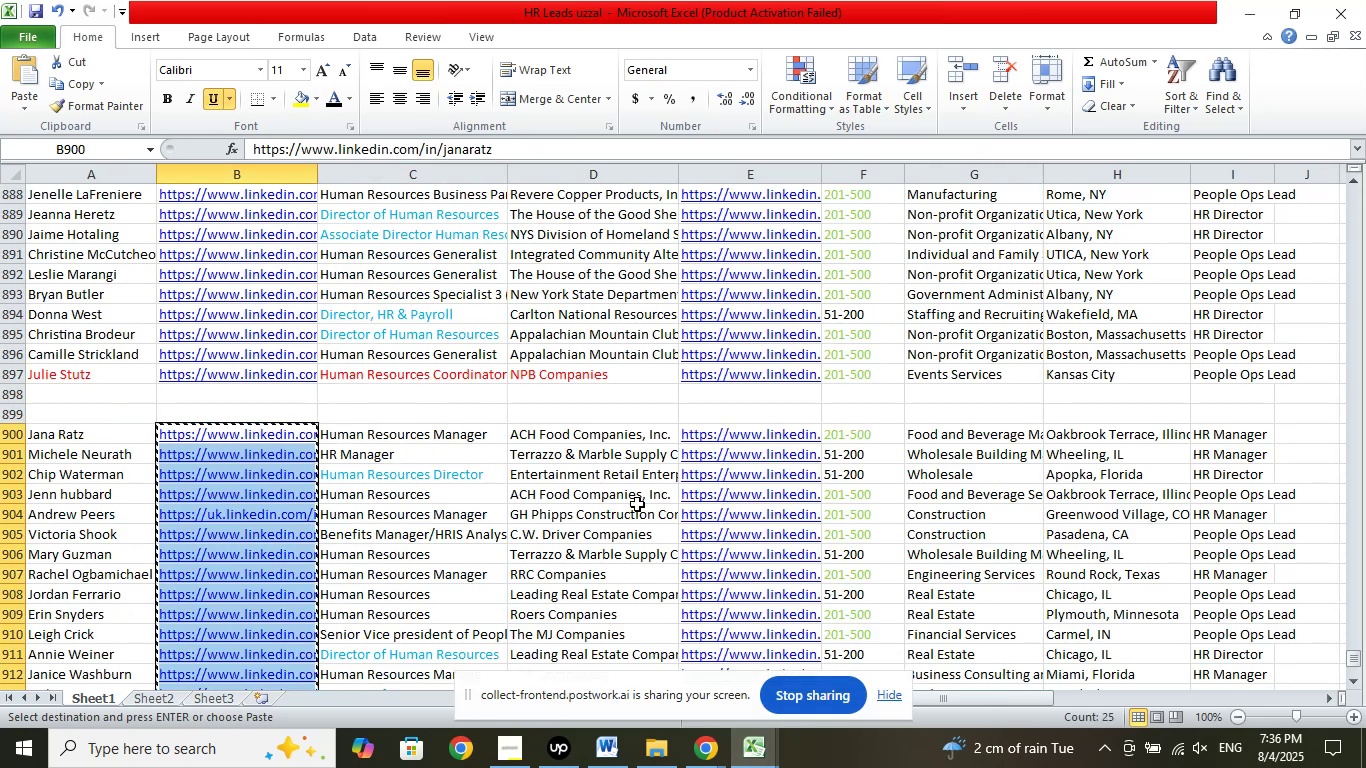 
scroll: coordinate [632, 490], scroll_direction: down, amount: 1.0
 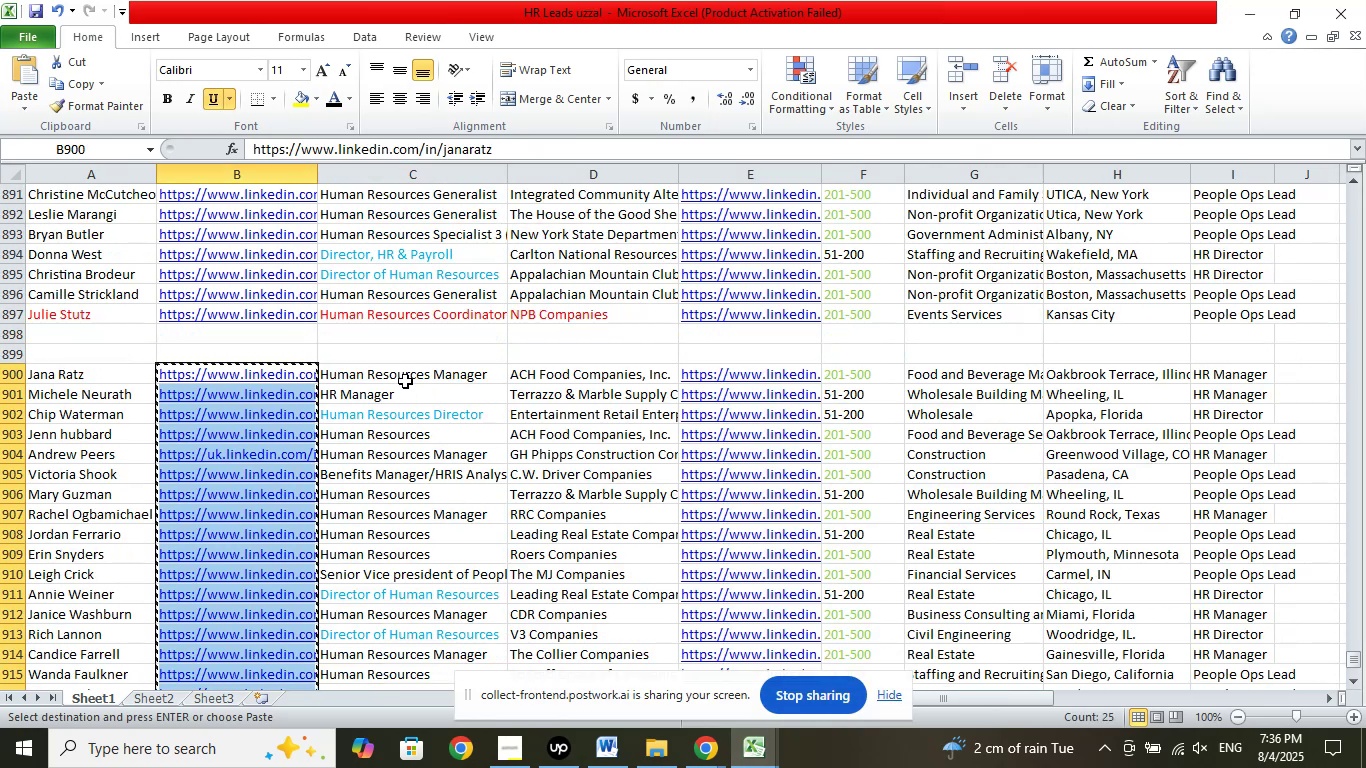 
left_click_drag(start_coordinate=[405, 378], to_coordinate=[387, 644])
 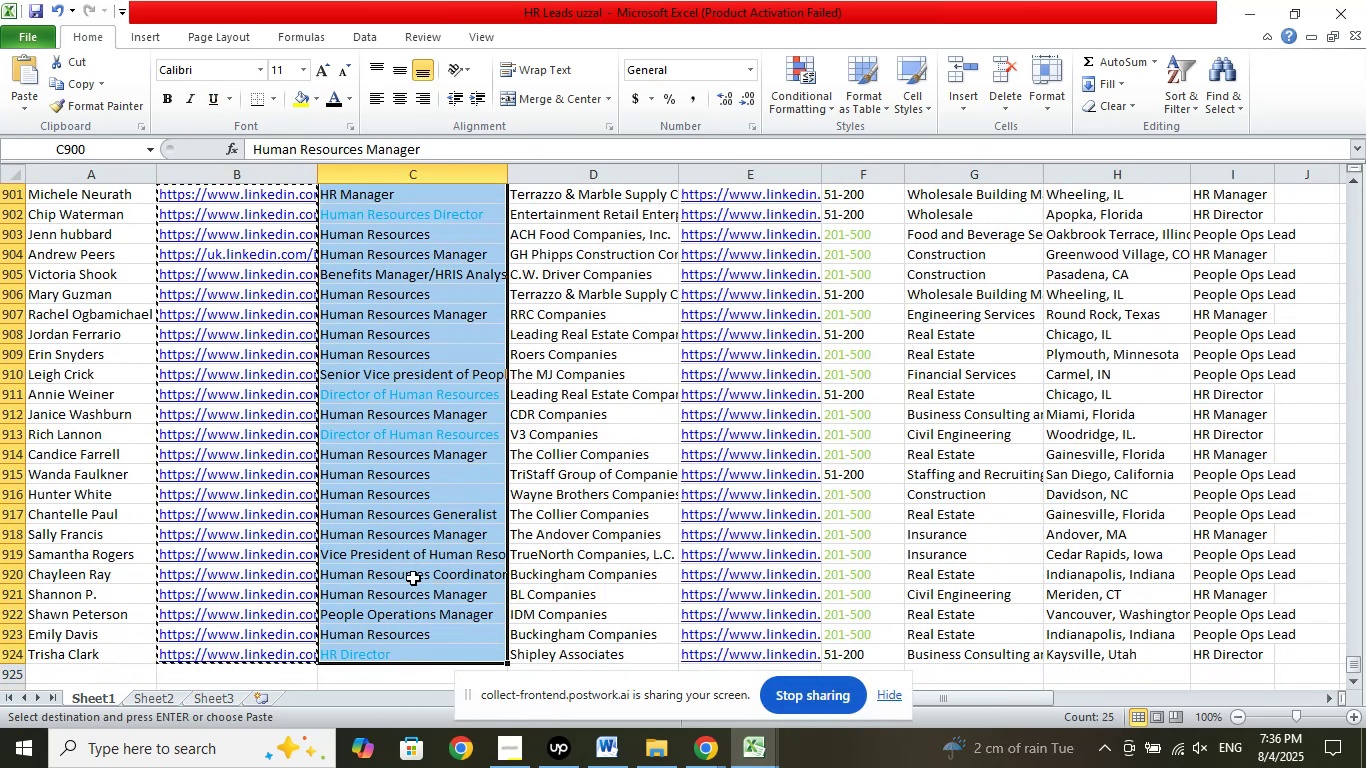 
scroll: coordinate [430, 556], scroll_direction: up, amount: 2.0
 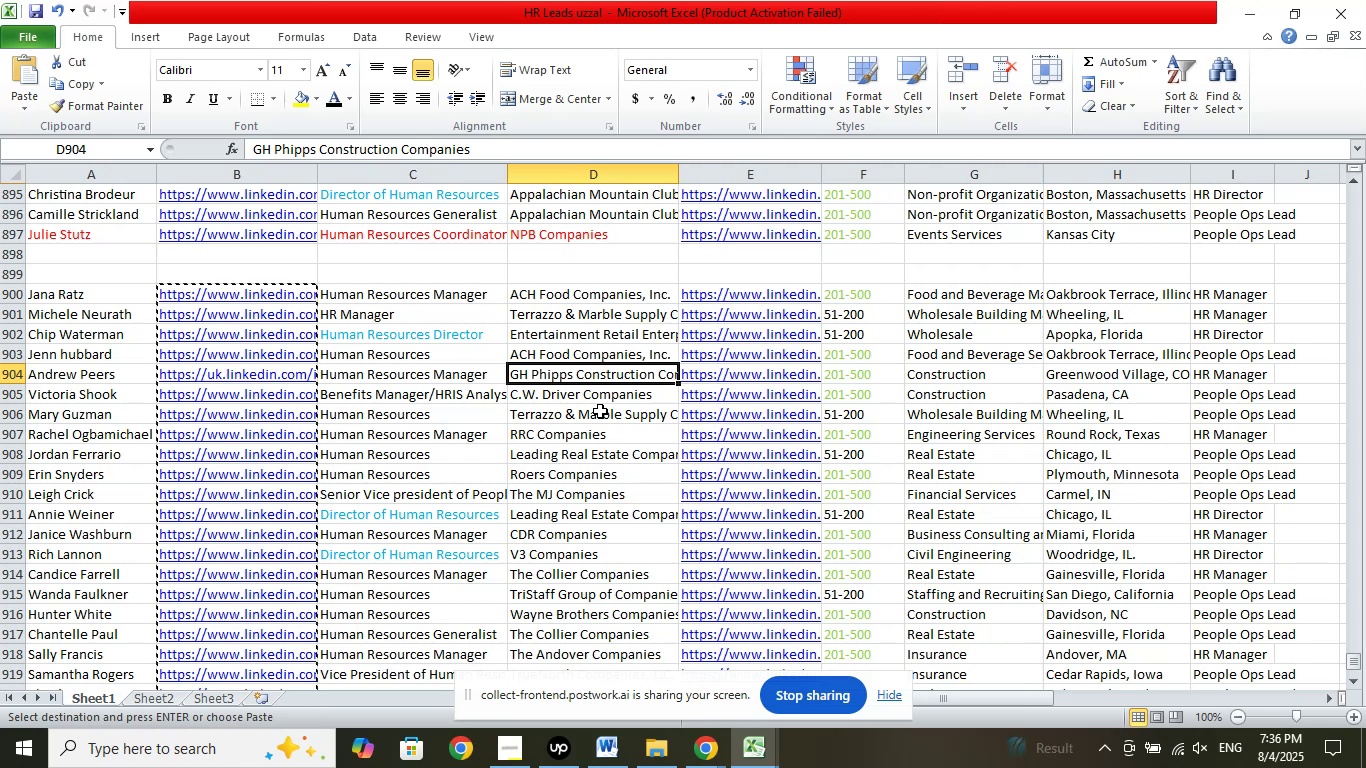 
wait(8.94)
 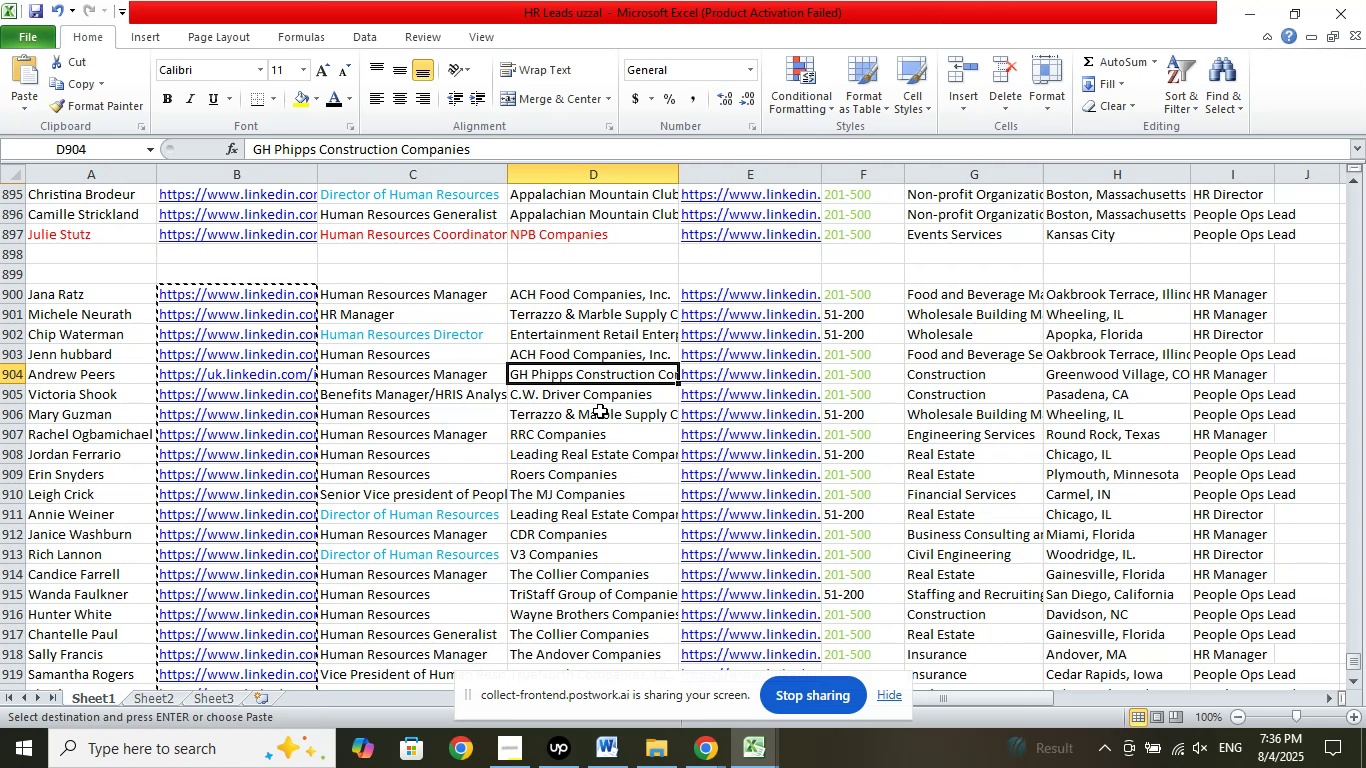 
left_click([436, 291])
 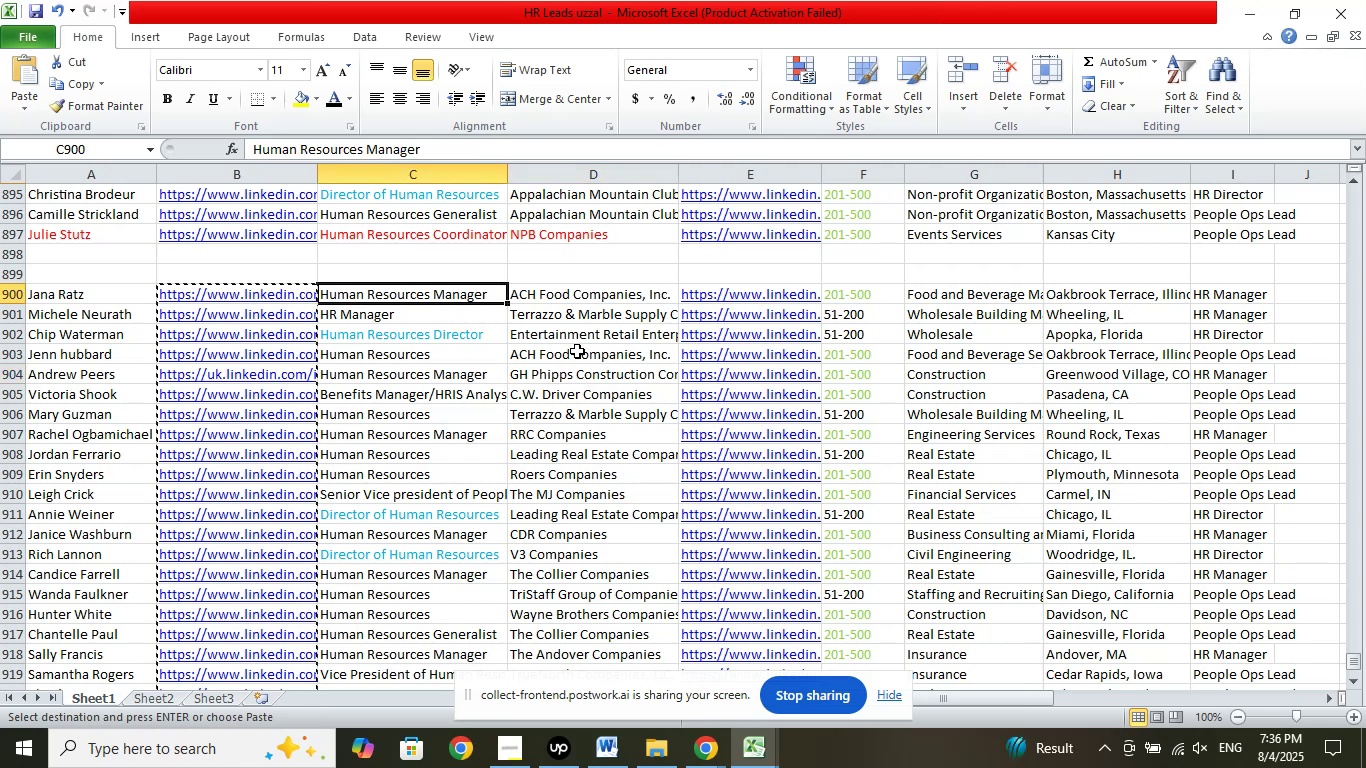 
scroll: coordinate [593, 326], scroll_direction: down, amount: 1.0
 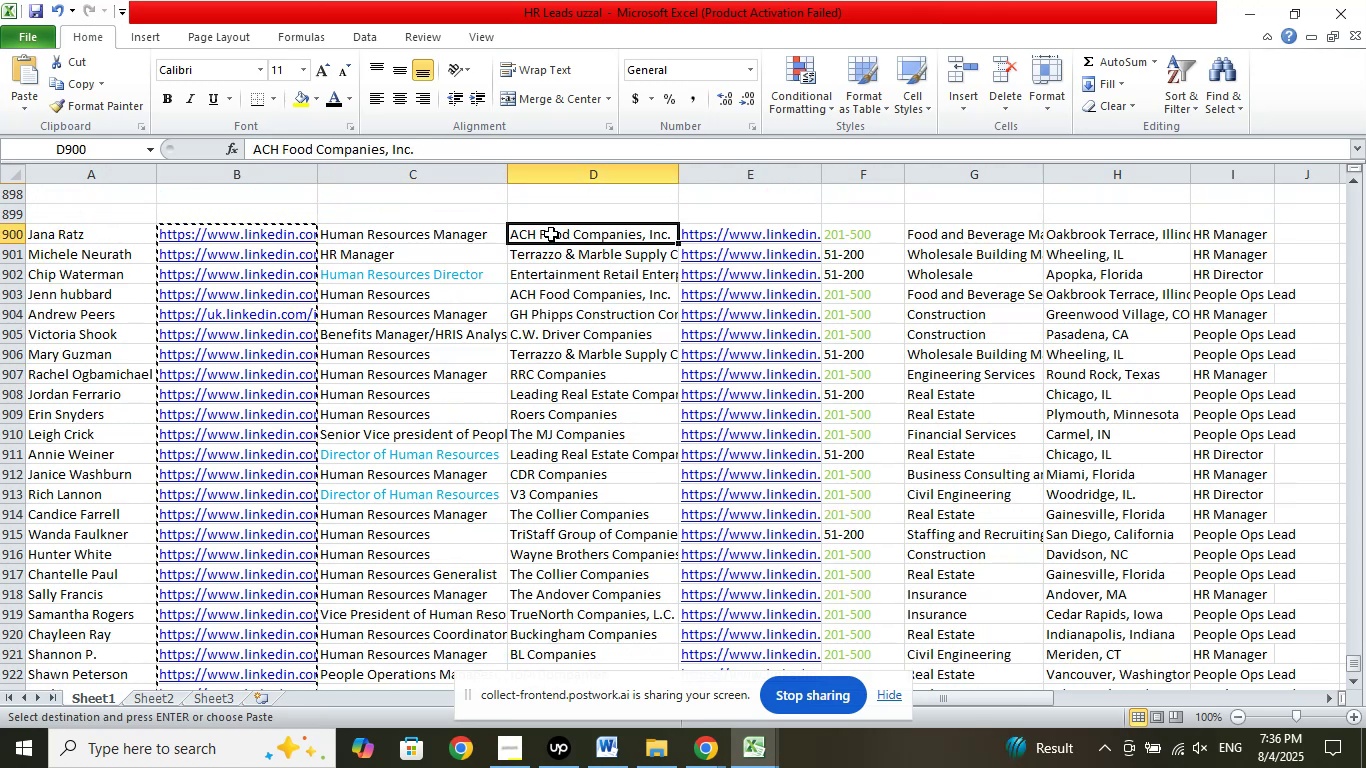 
left_click([551, 234])
 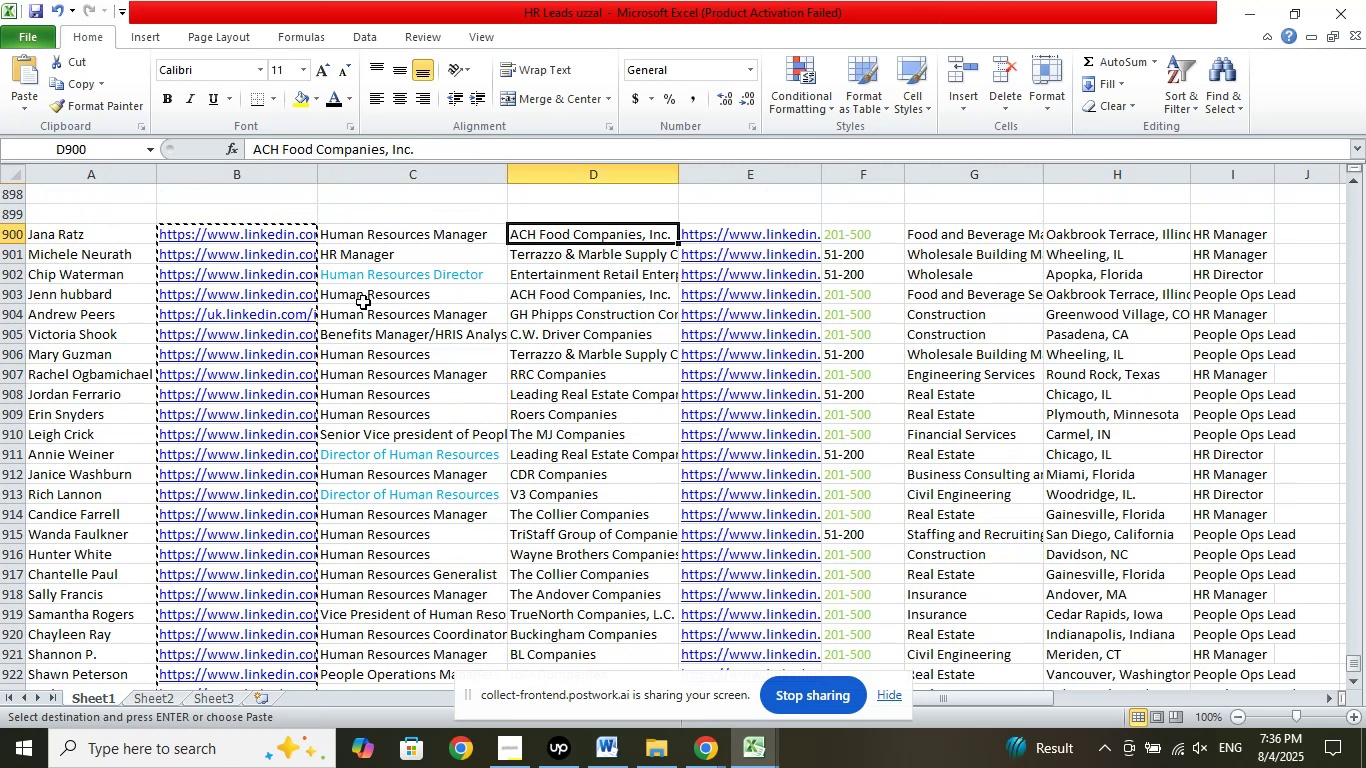 
scroll: coordinate [395, 332], scroll_direction: none, amount: 0.0
 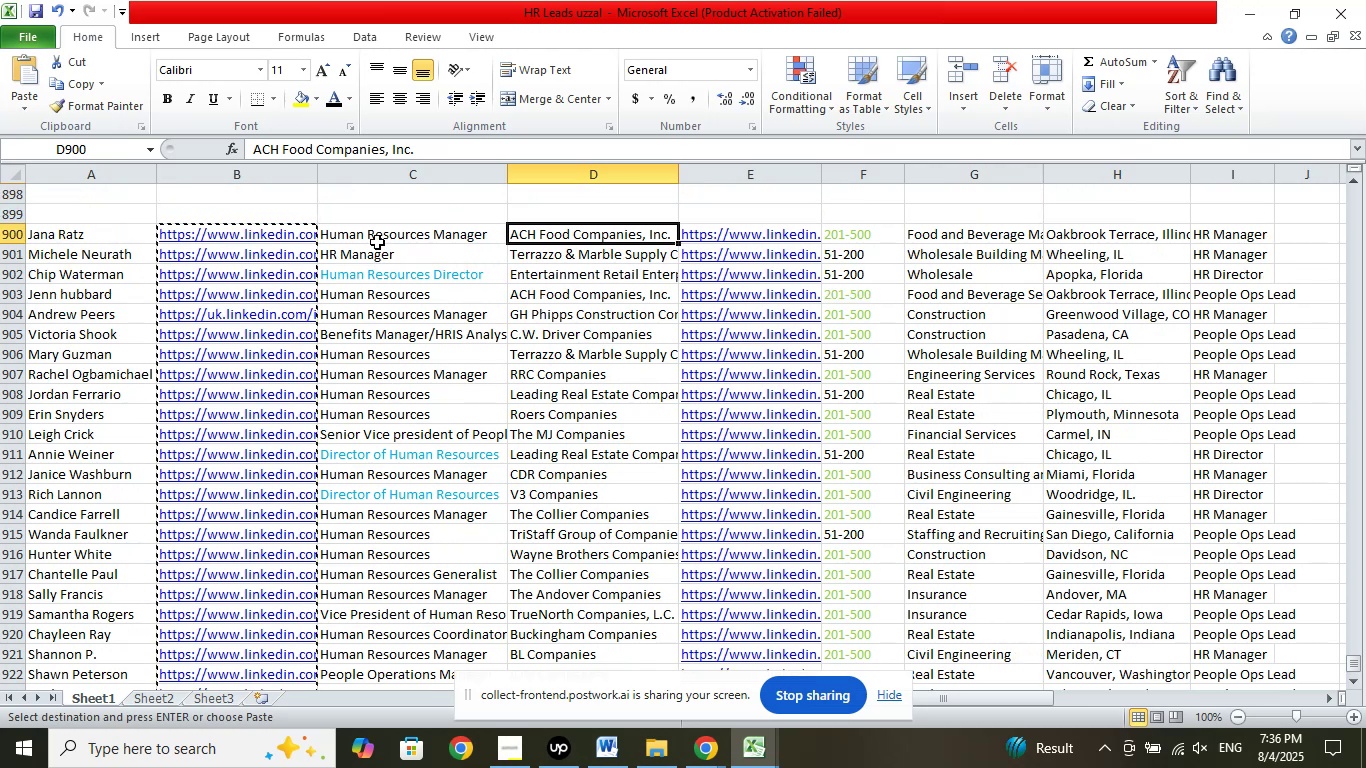 
left_click_drag(start_coordinate=[375, 239], to_coordinate=[394, 655])
 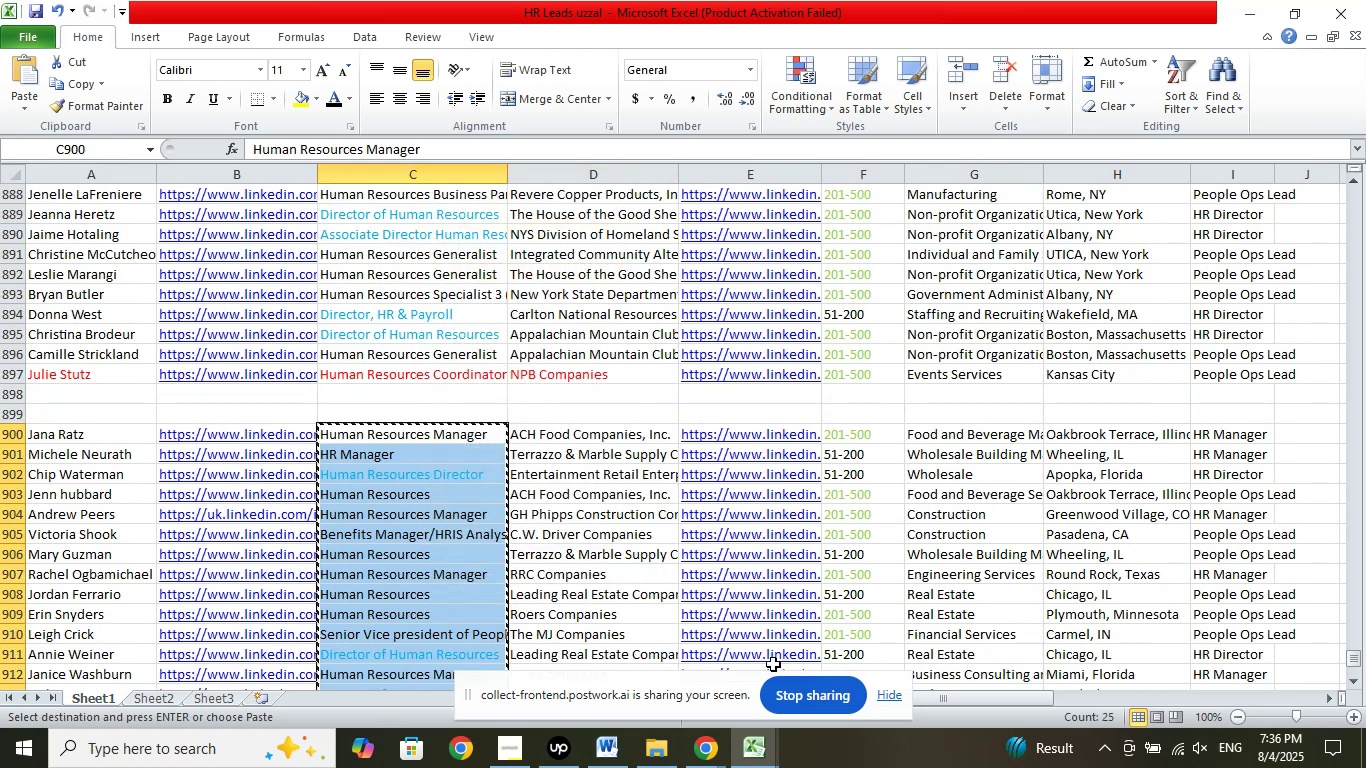 
left_click([761, 747])
 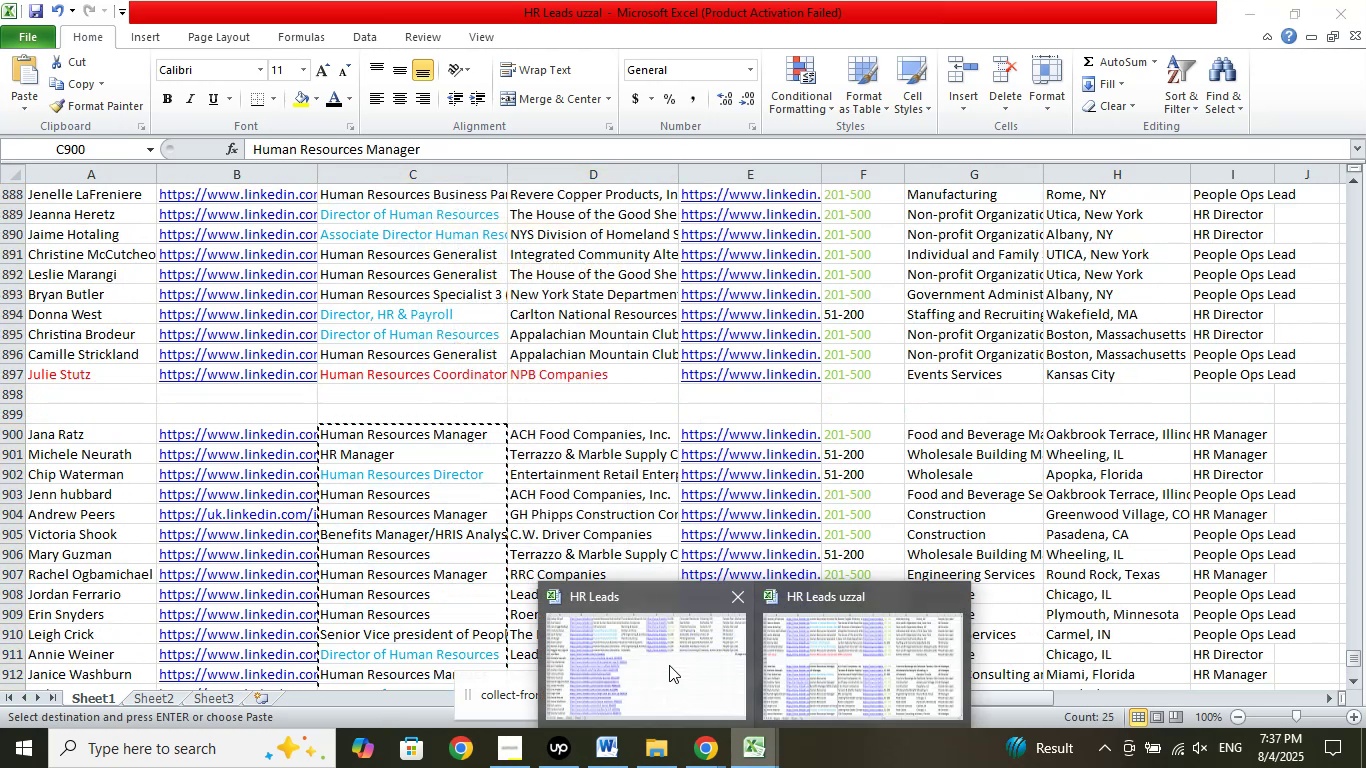 
left_click([666, 660])
 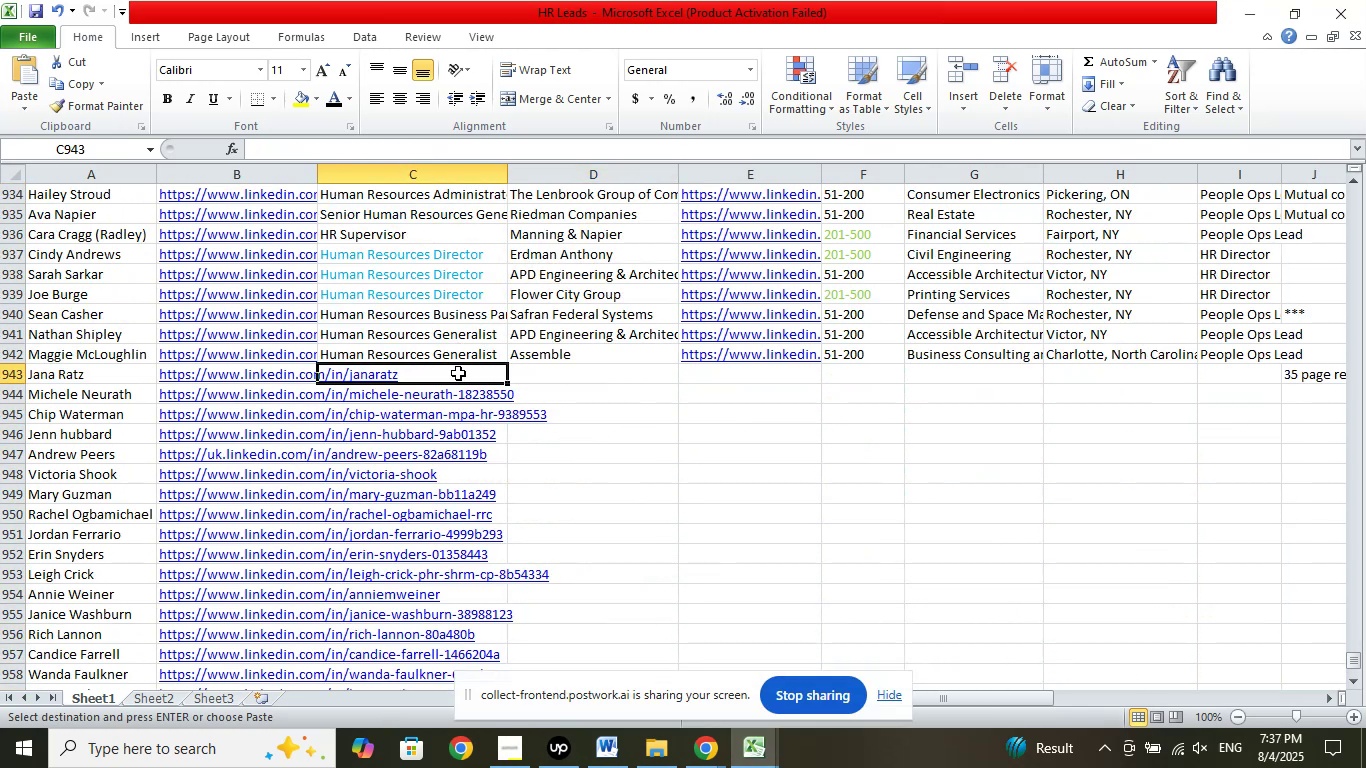 
right_click([458, 373])
 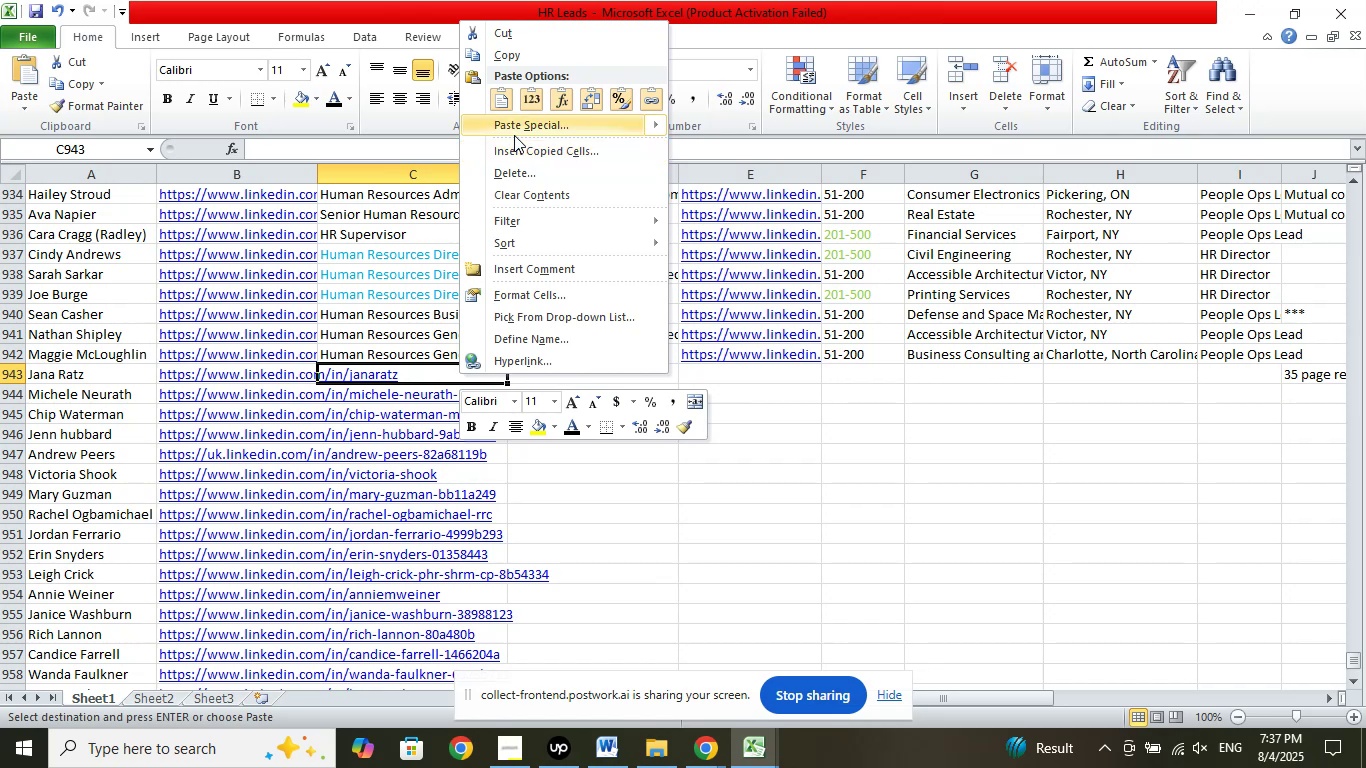 
left_click([514, 134])
 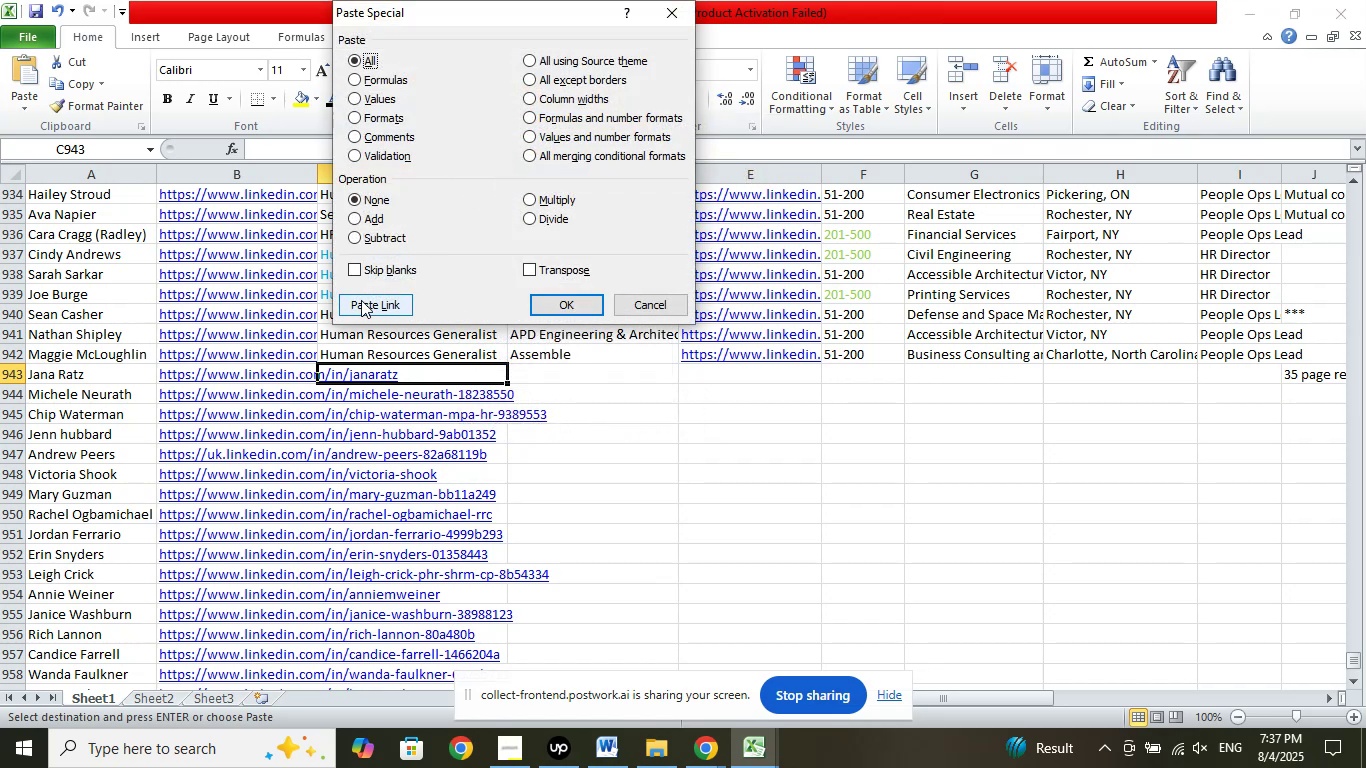 
wait(6.13)
 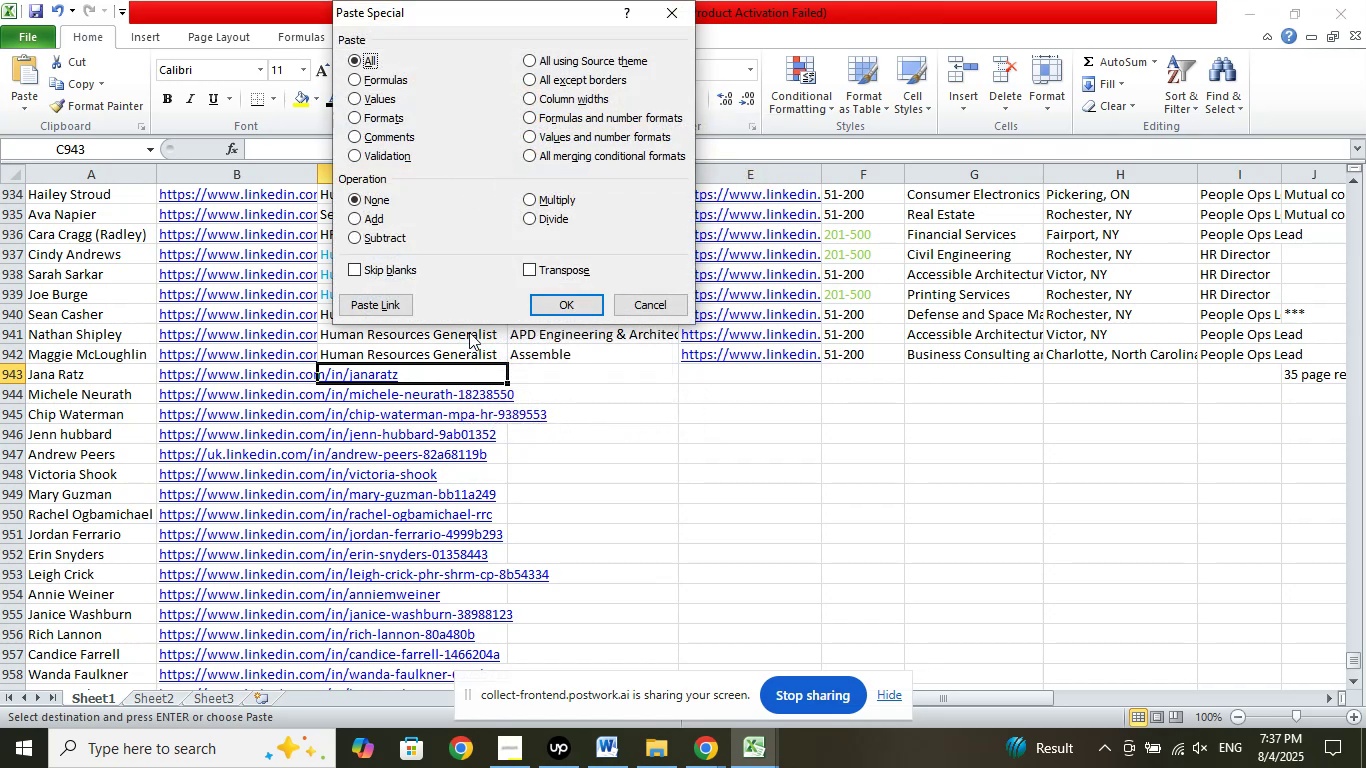 
left_click([357, 96])
 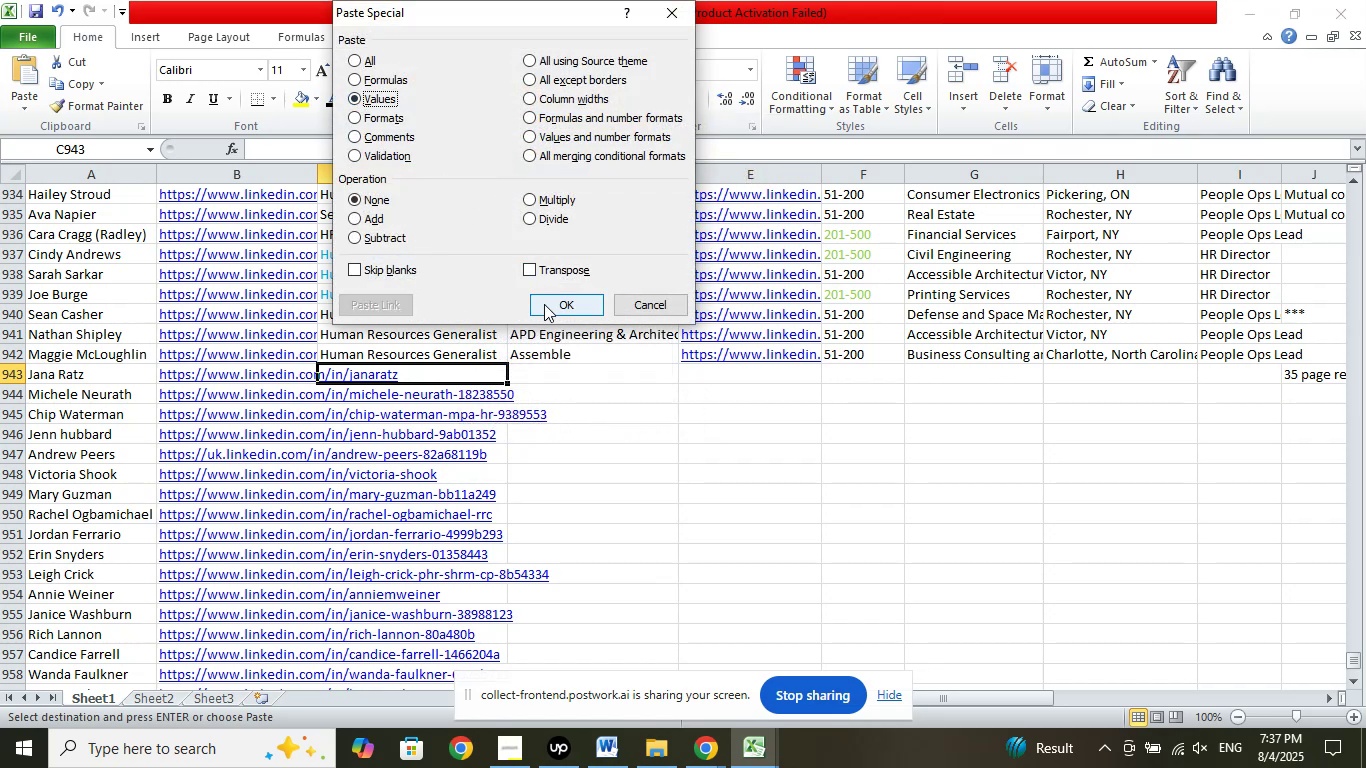 
left_click([546, 307])
 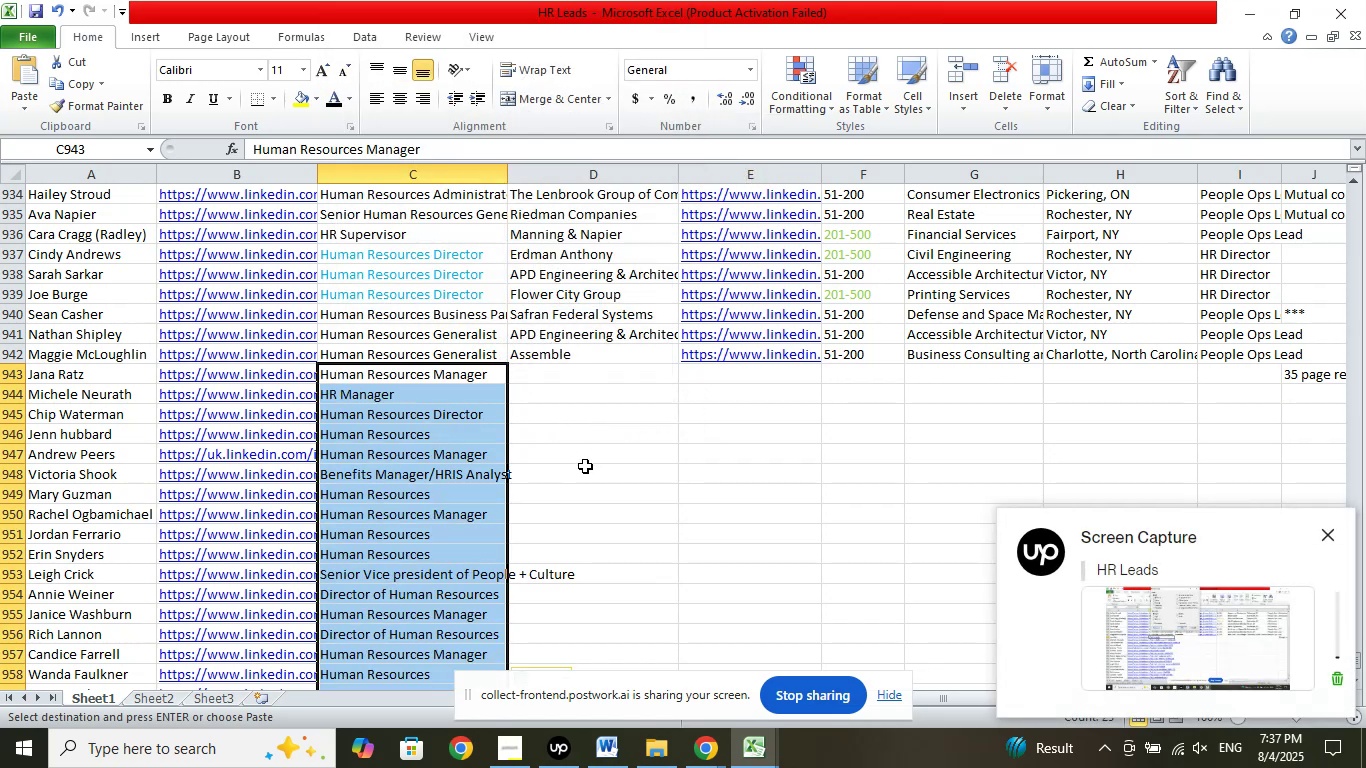 
left_click([587, 467])
 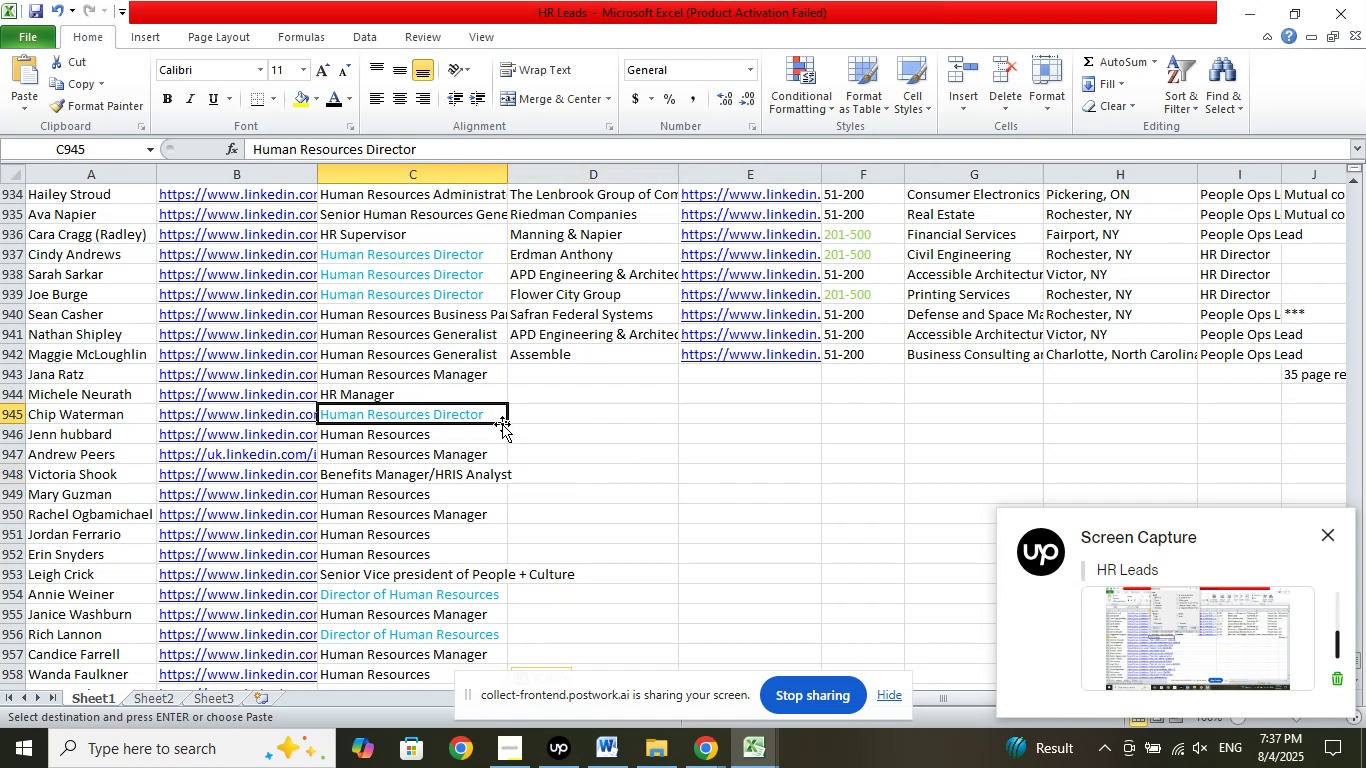 
scroll: coordinate [437, 476], scroll_direction: down, amount: 6.0
 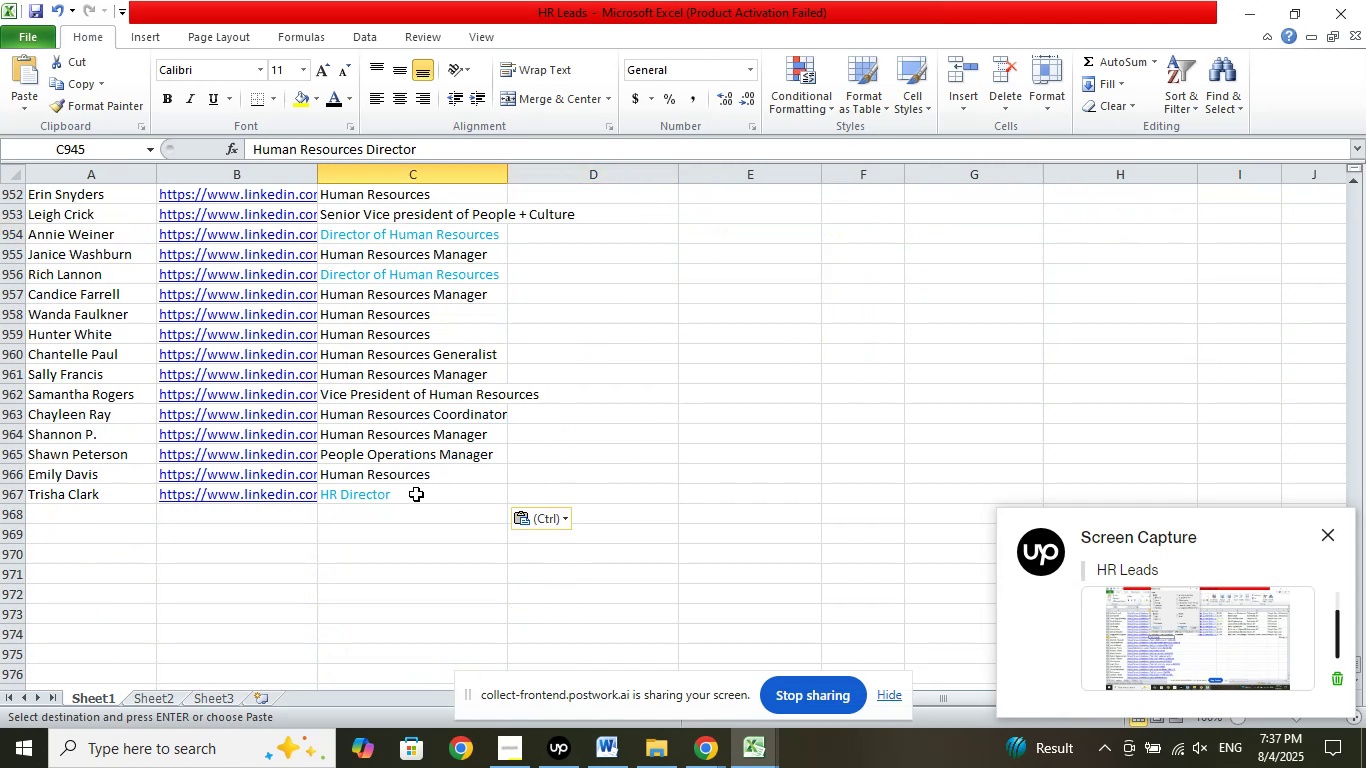 
left_click([416, 494])
 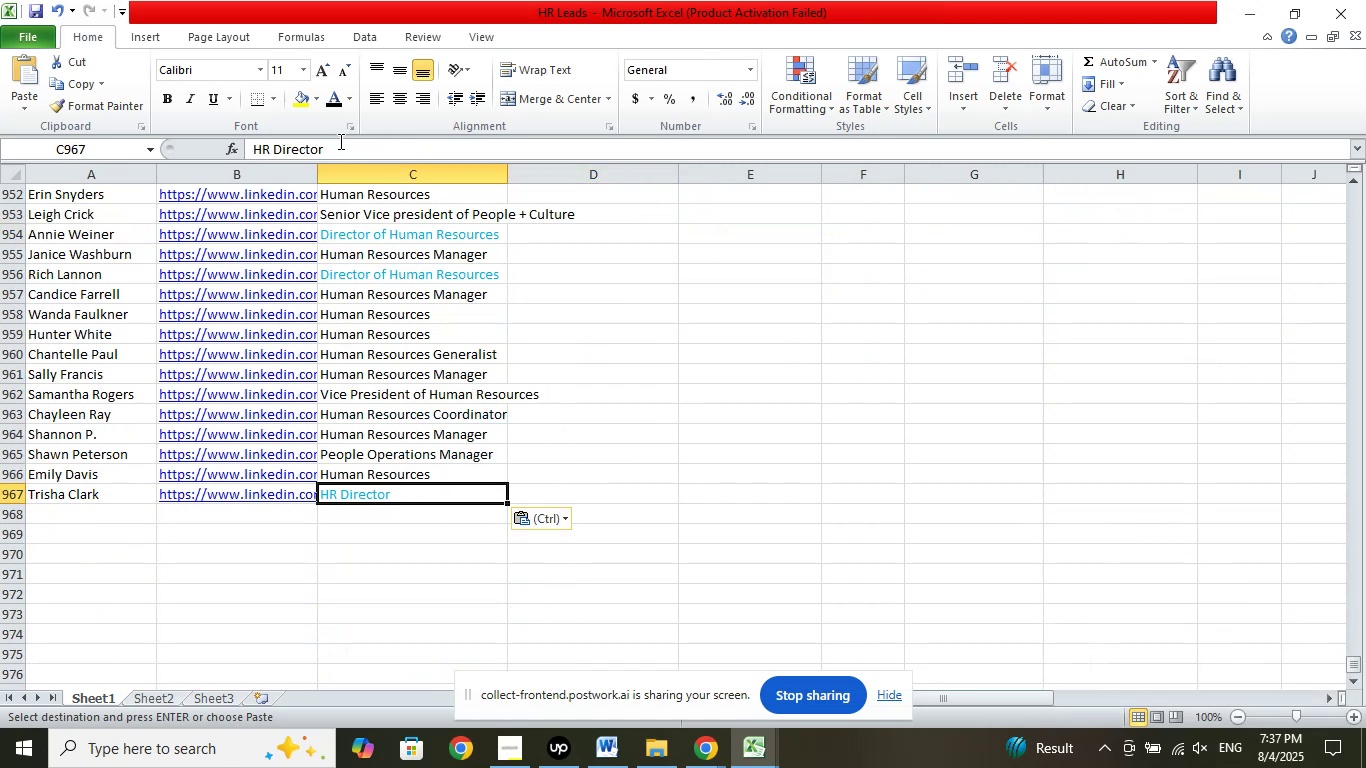 
left_click_drag(start_coordinate=[337, 151], to_coordinate=[213, 152])
 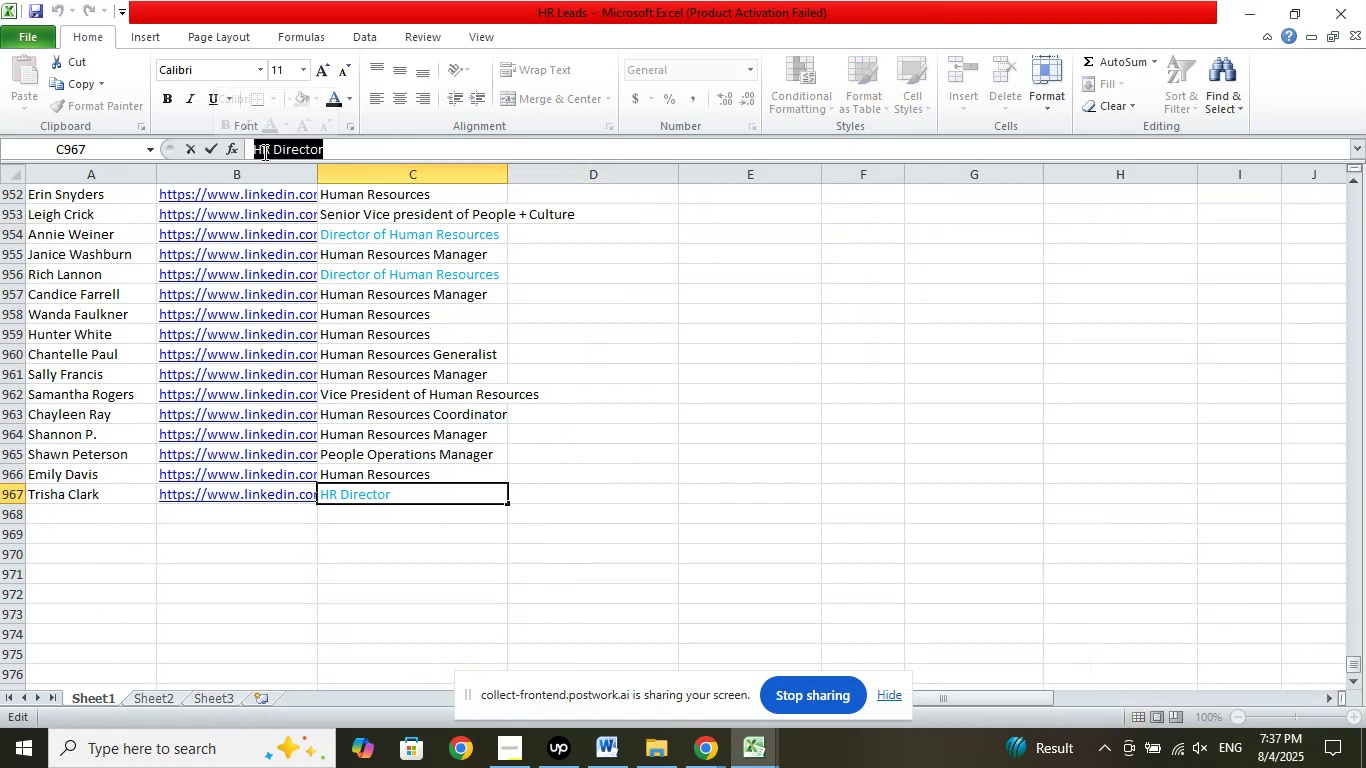 
right_click([264, 152])
 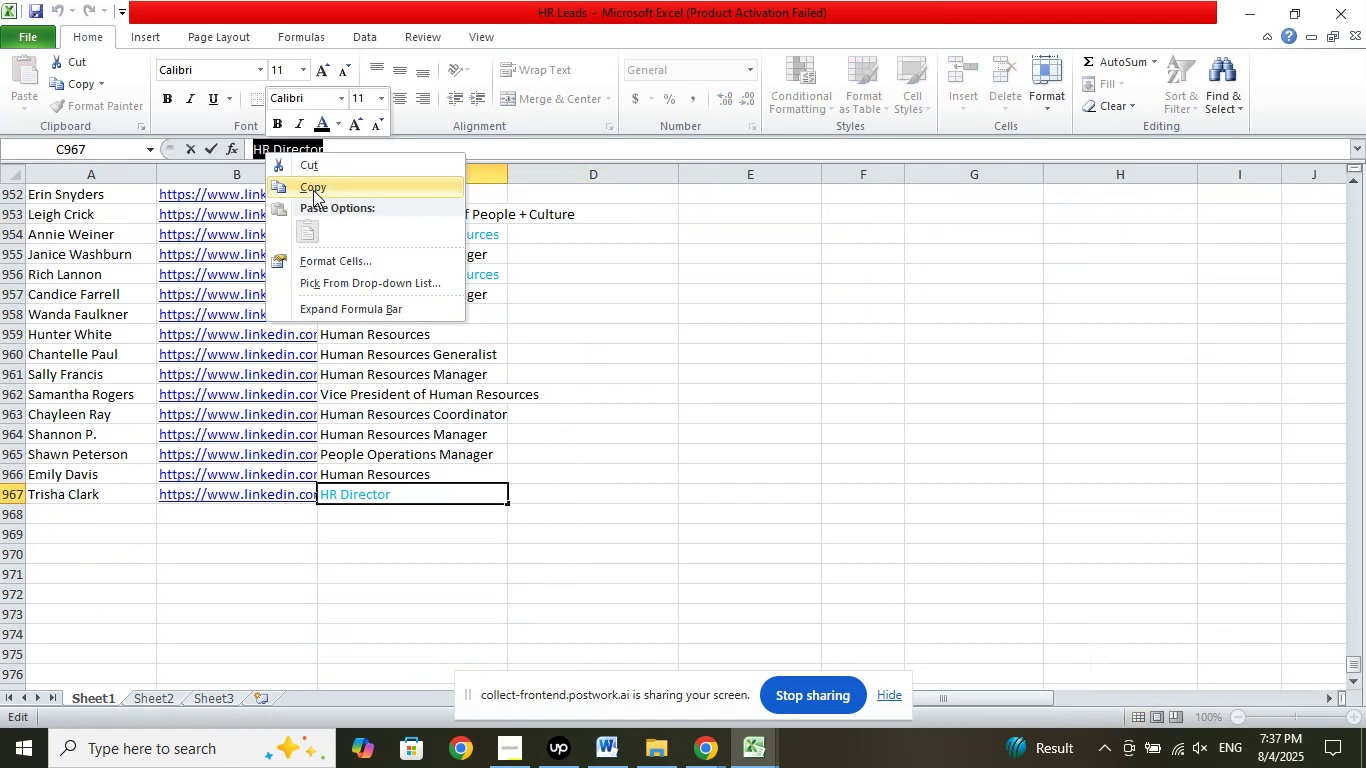 
left_click([313, 190])
 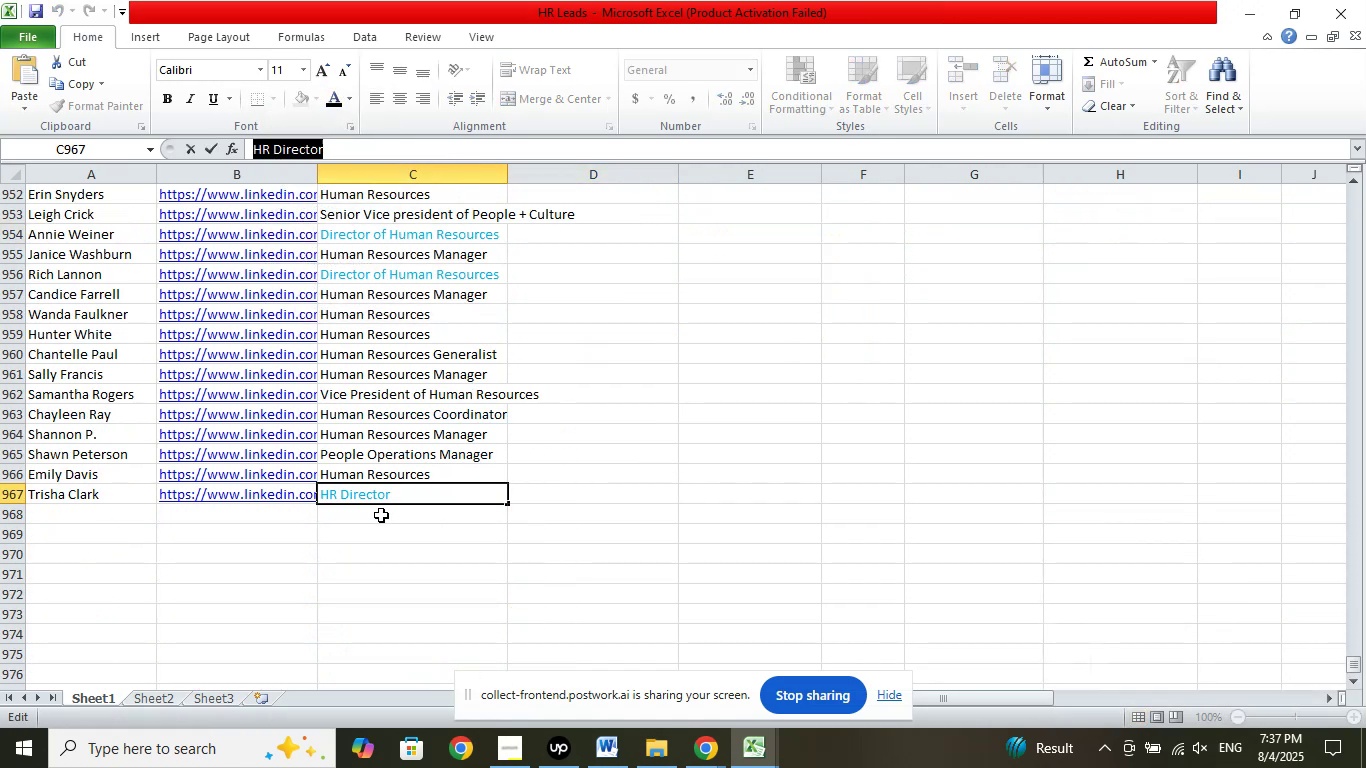 
left_click([380, 518])
 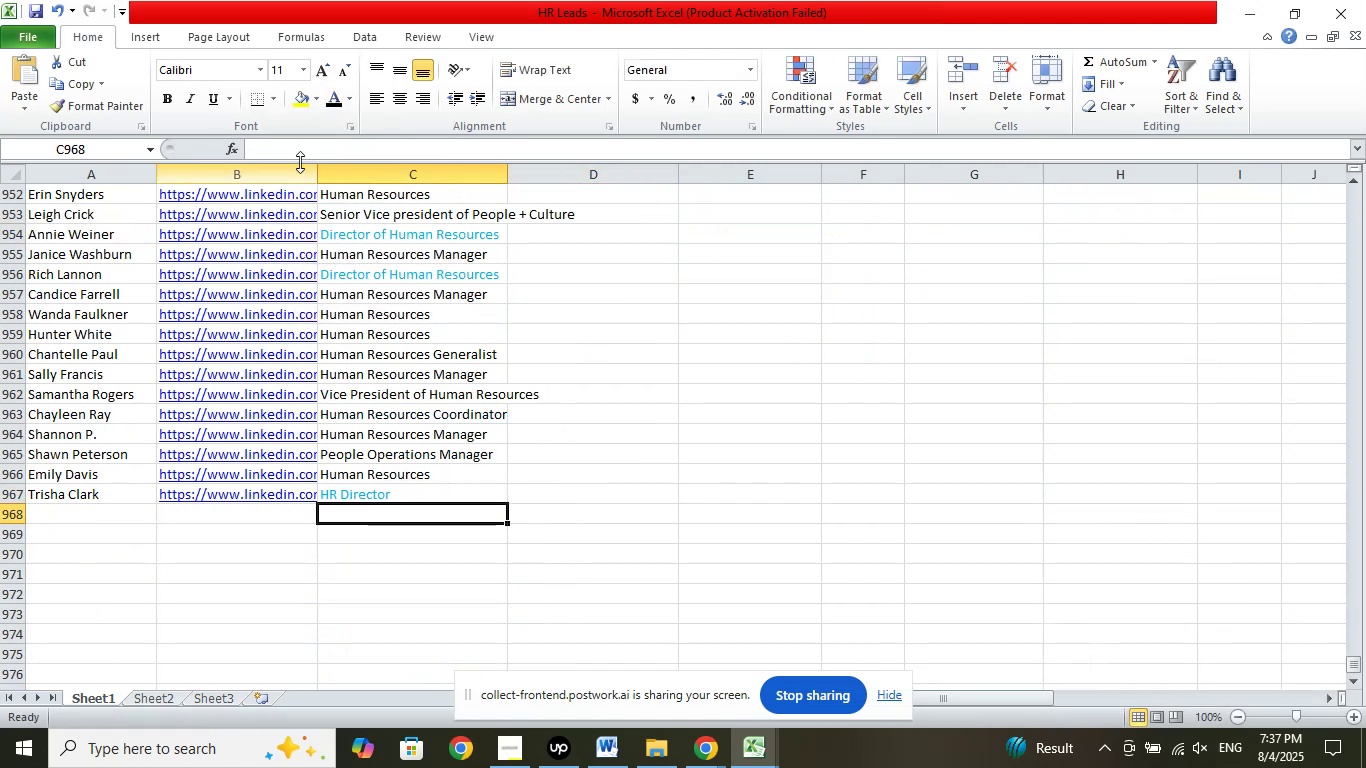 
left_click([296, 155])
 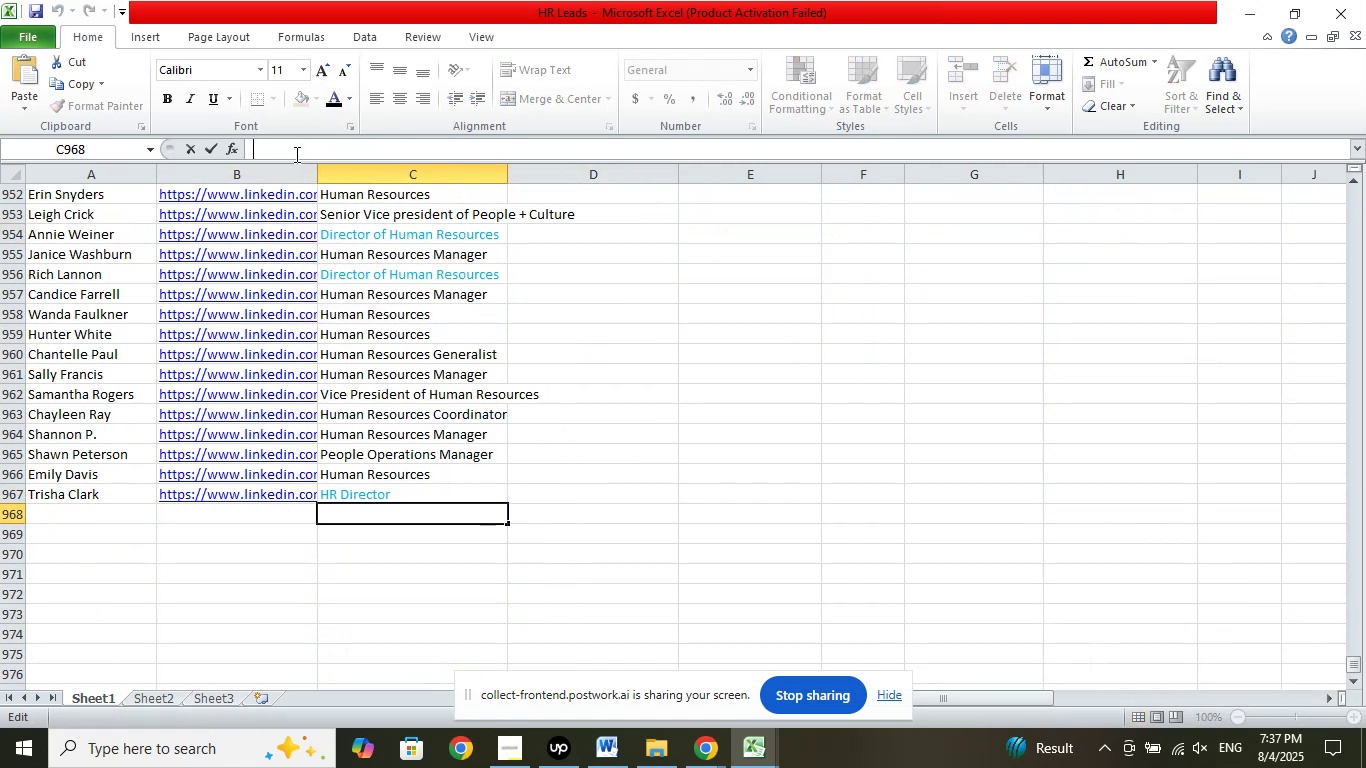 
right_click([295, 154])
 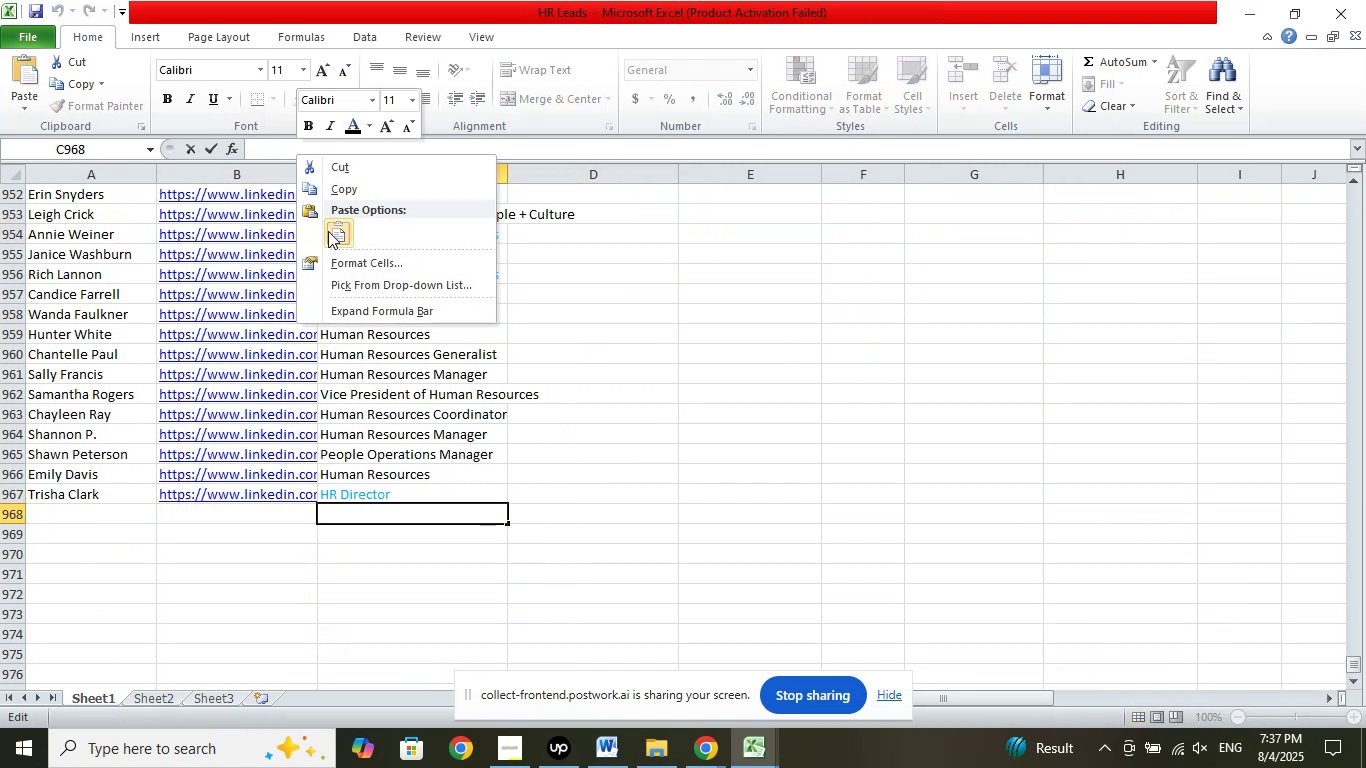 
left_click([331, 236])
 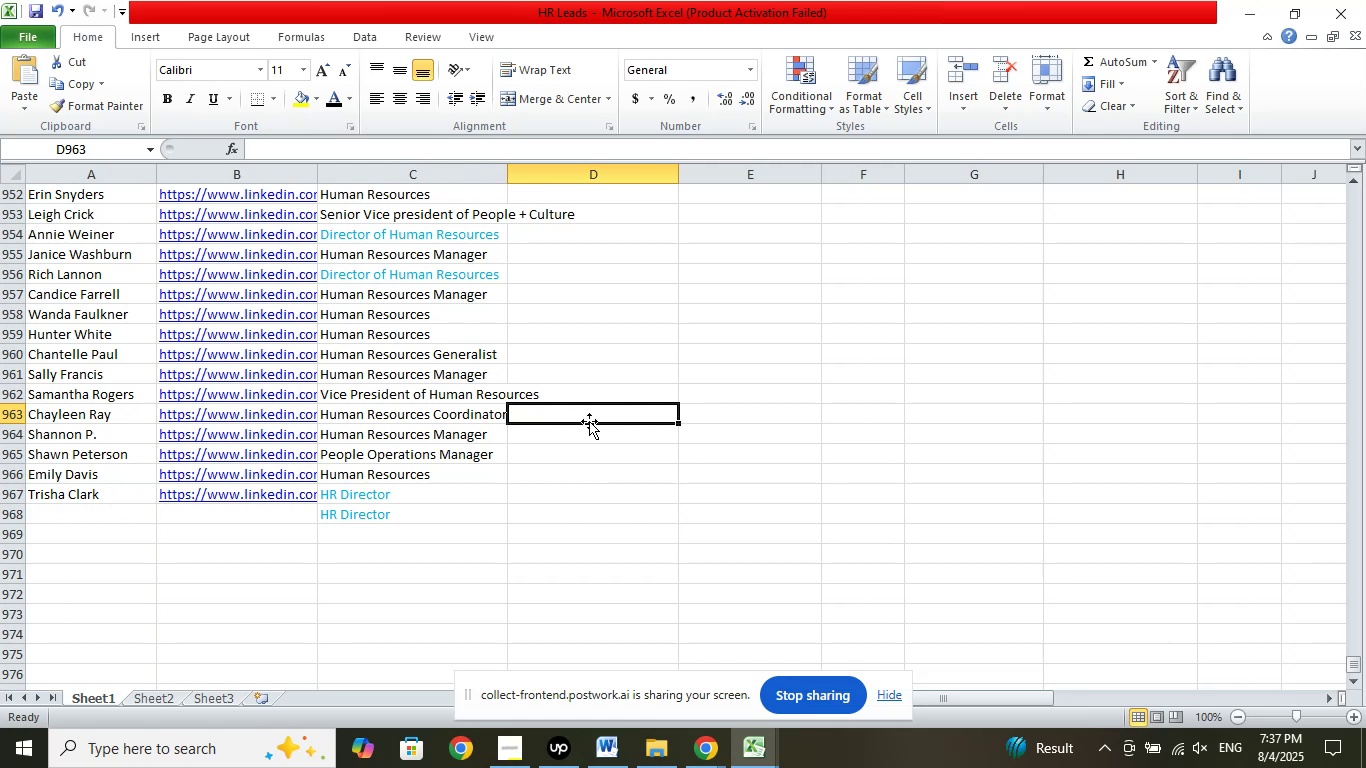 
key(Control+Z)
 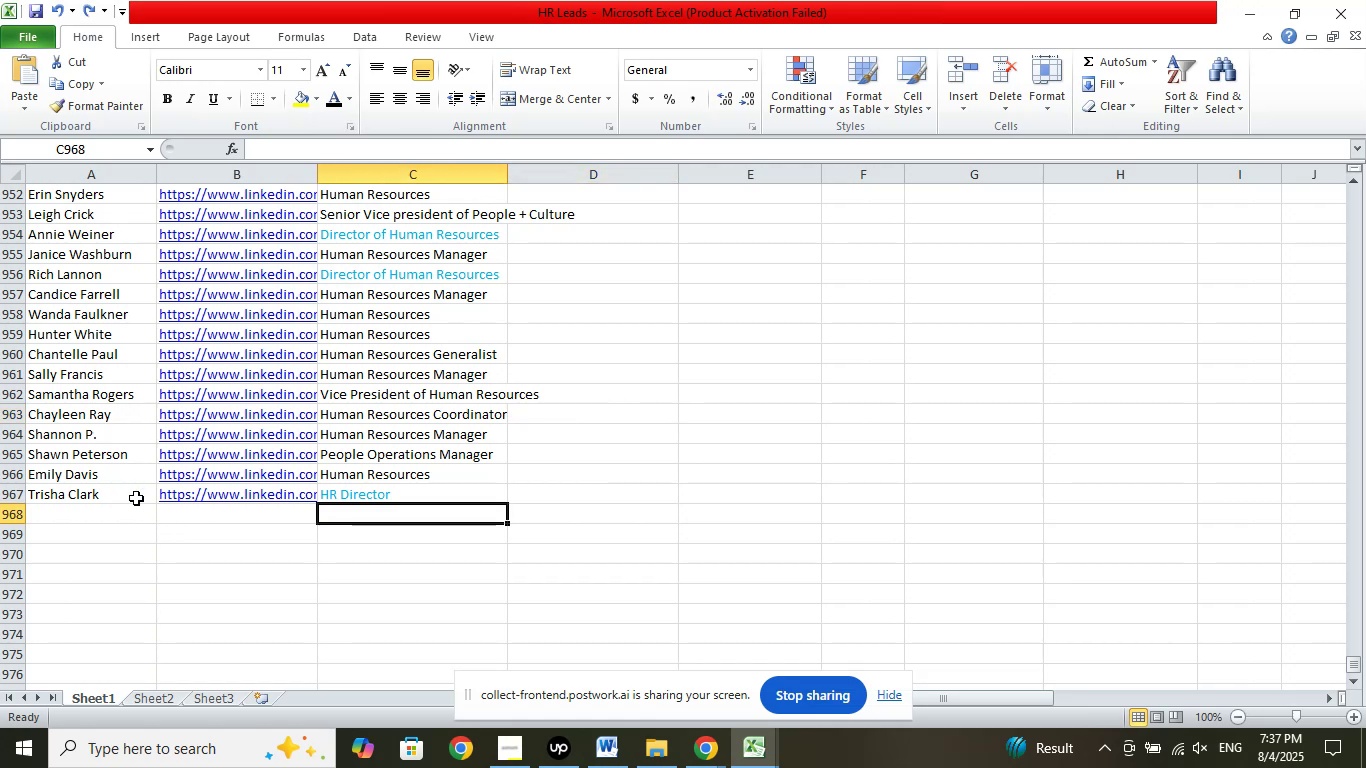 
left_click([112, 497])
 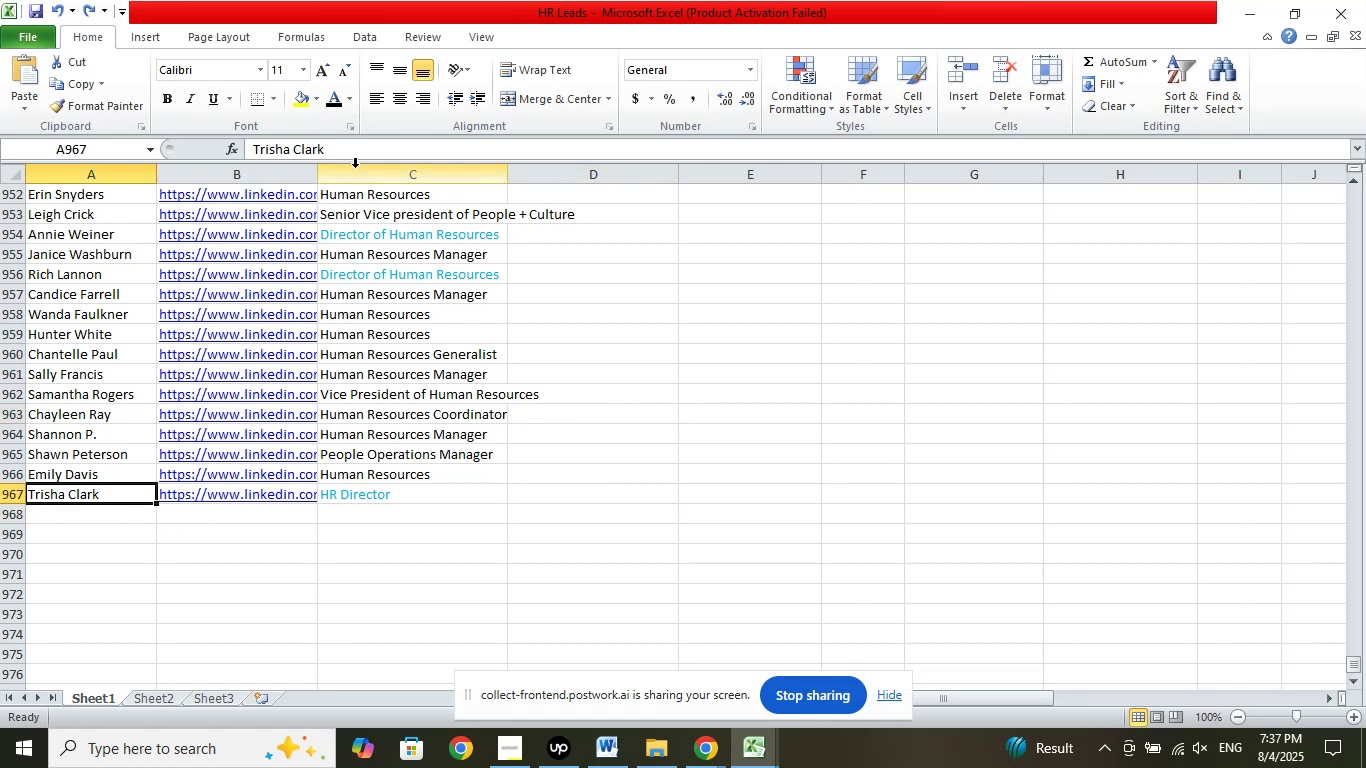 
left_click_drag(start_coordinate=[350, 144], to_coordinate=[149, 143])
 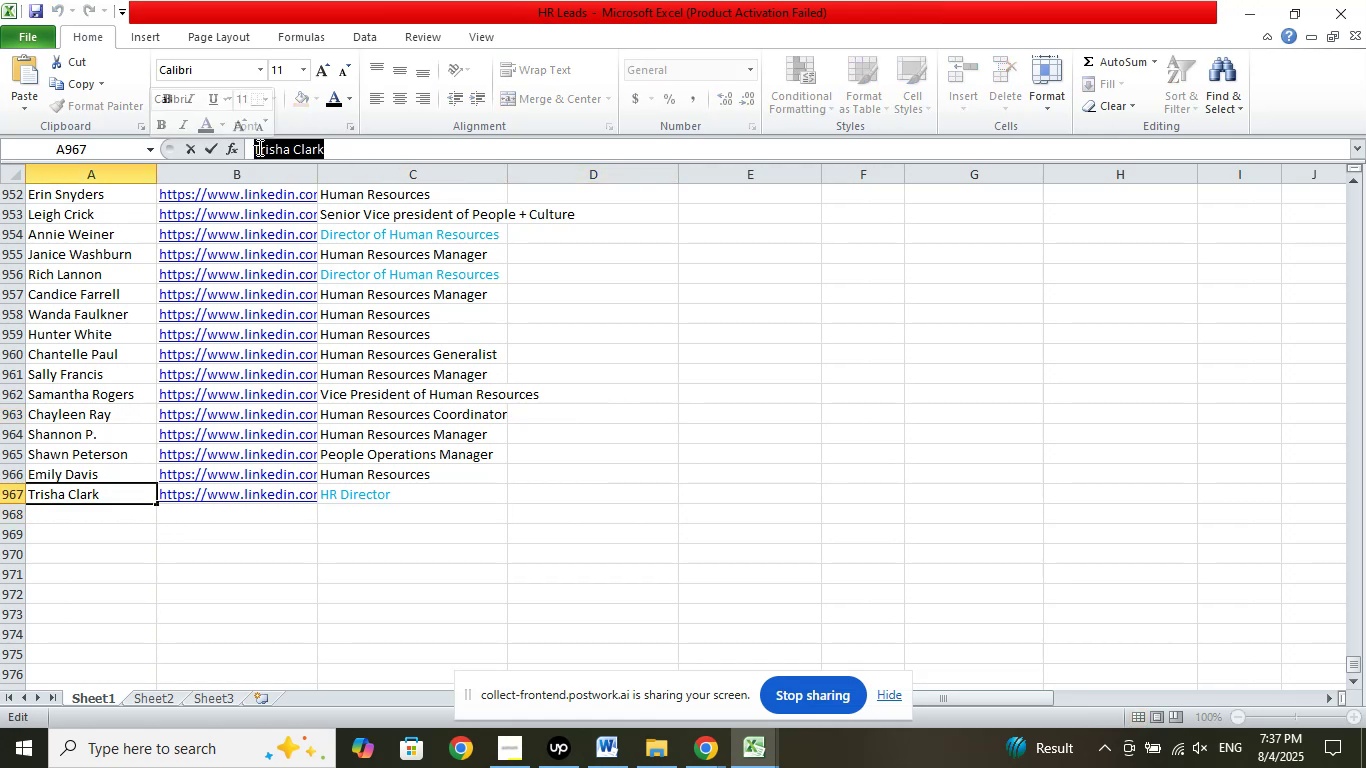 
right_click([264, 147])
 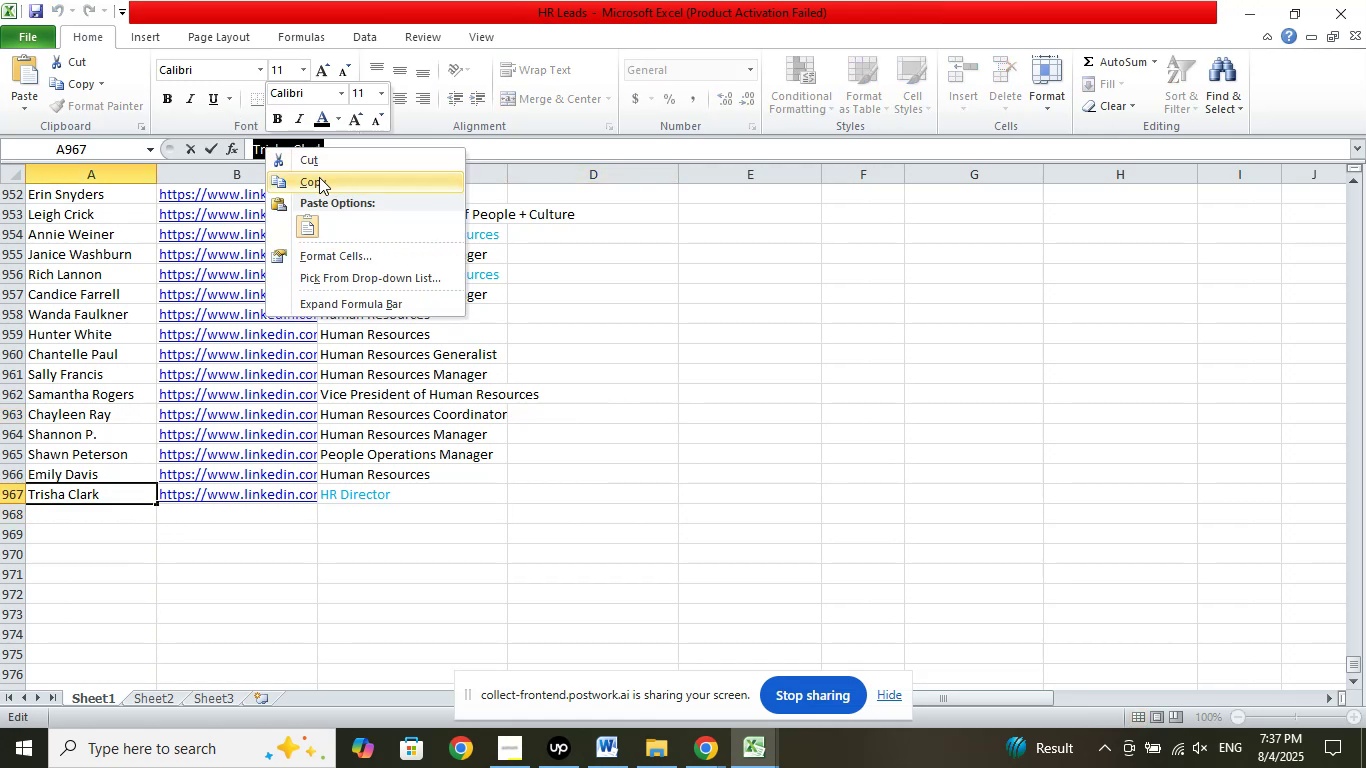 
left_click([319, 177])
 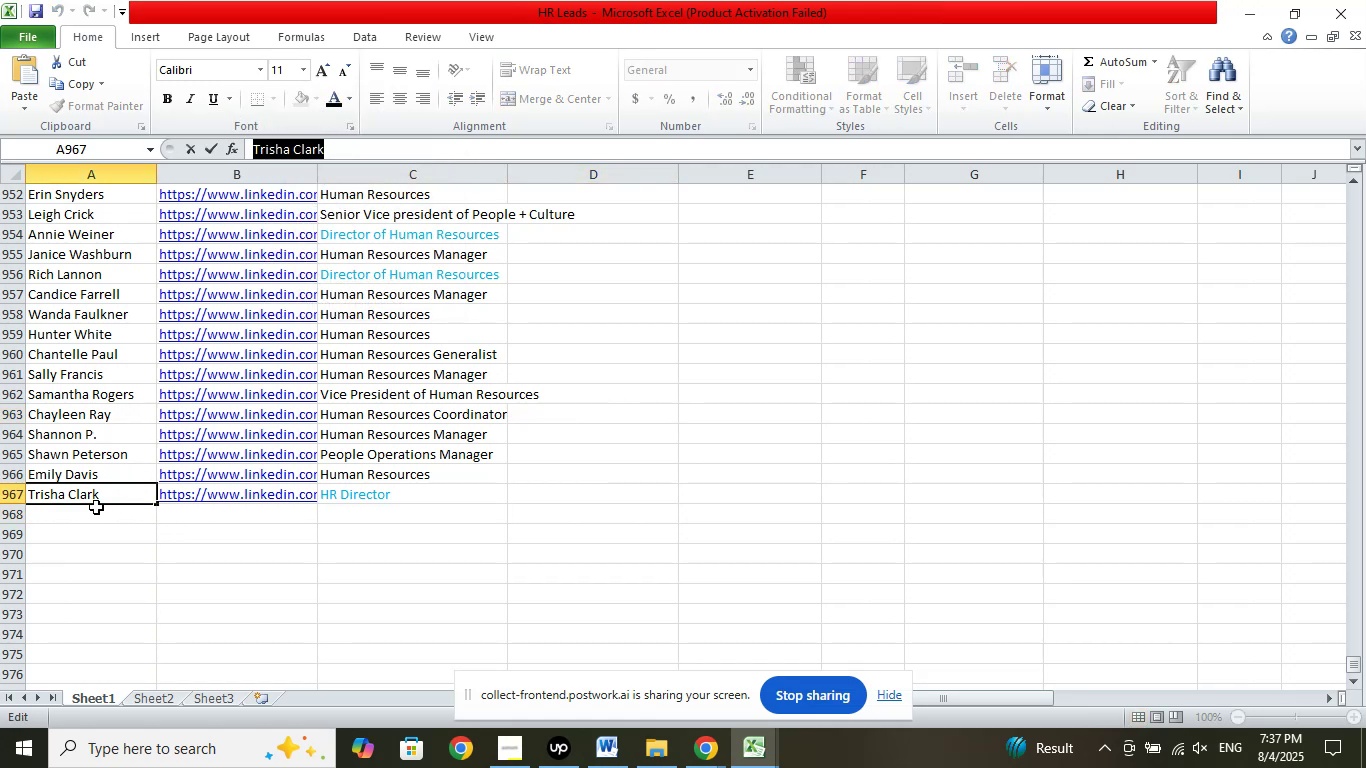 
left_click([95, 511])
 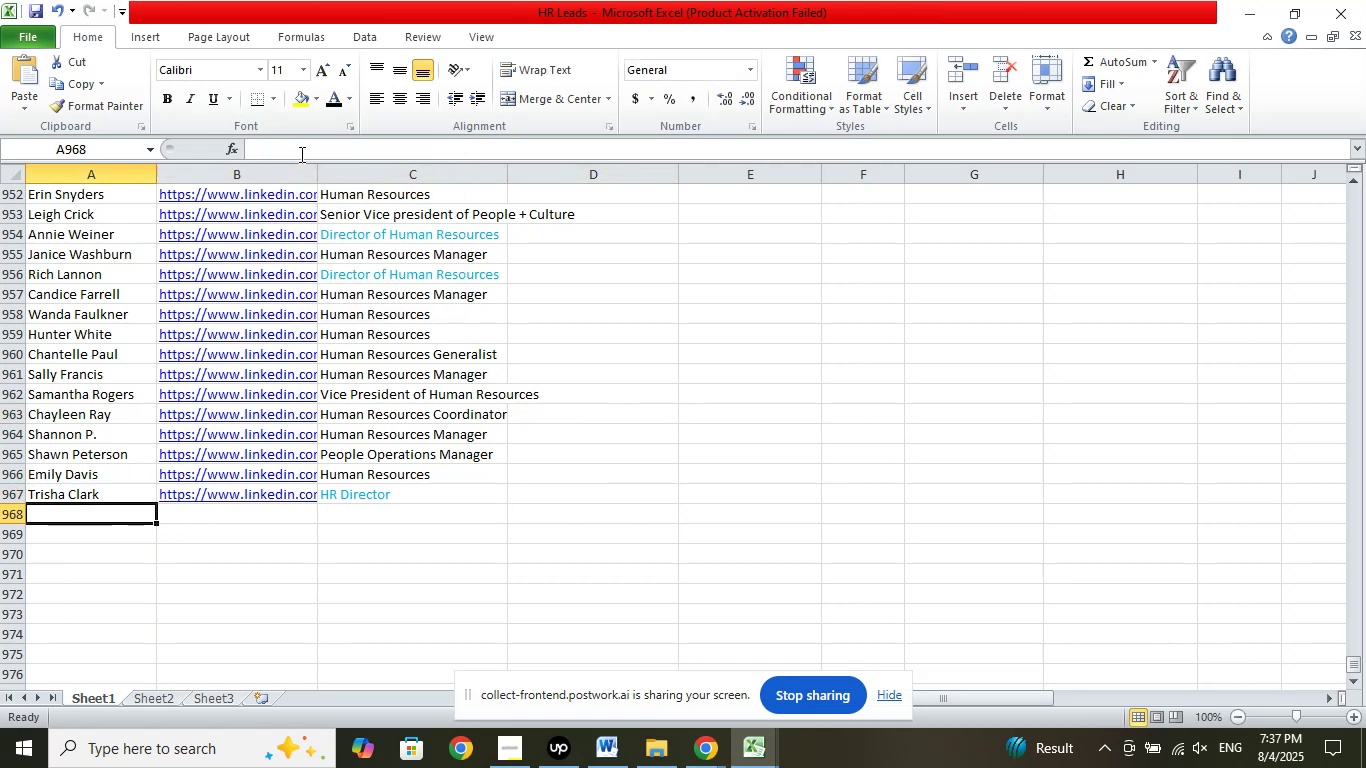 
left_click([295, 149])
 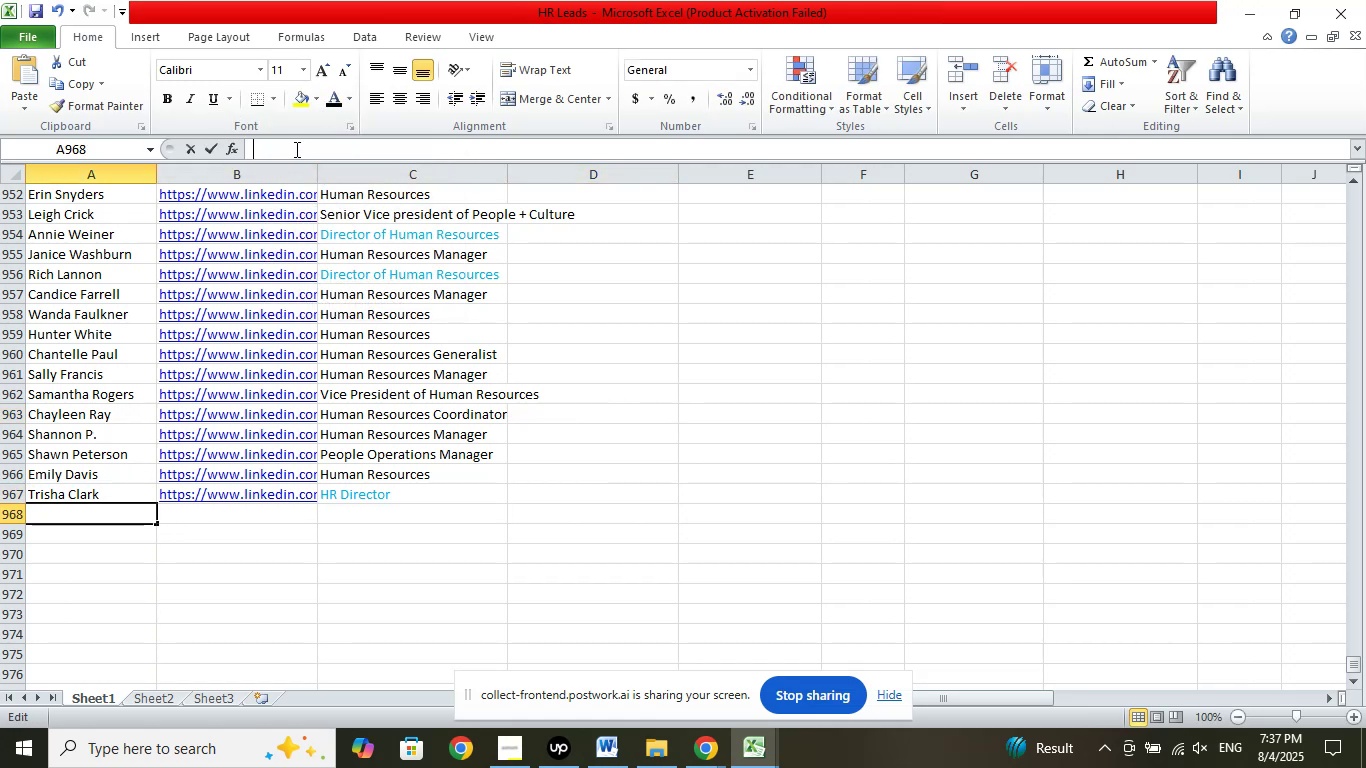 
right_click([295, 149])
 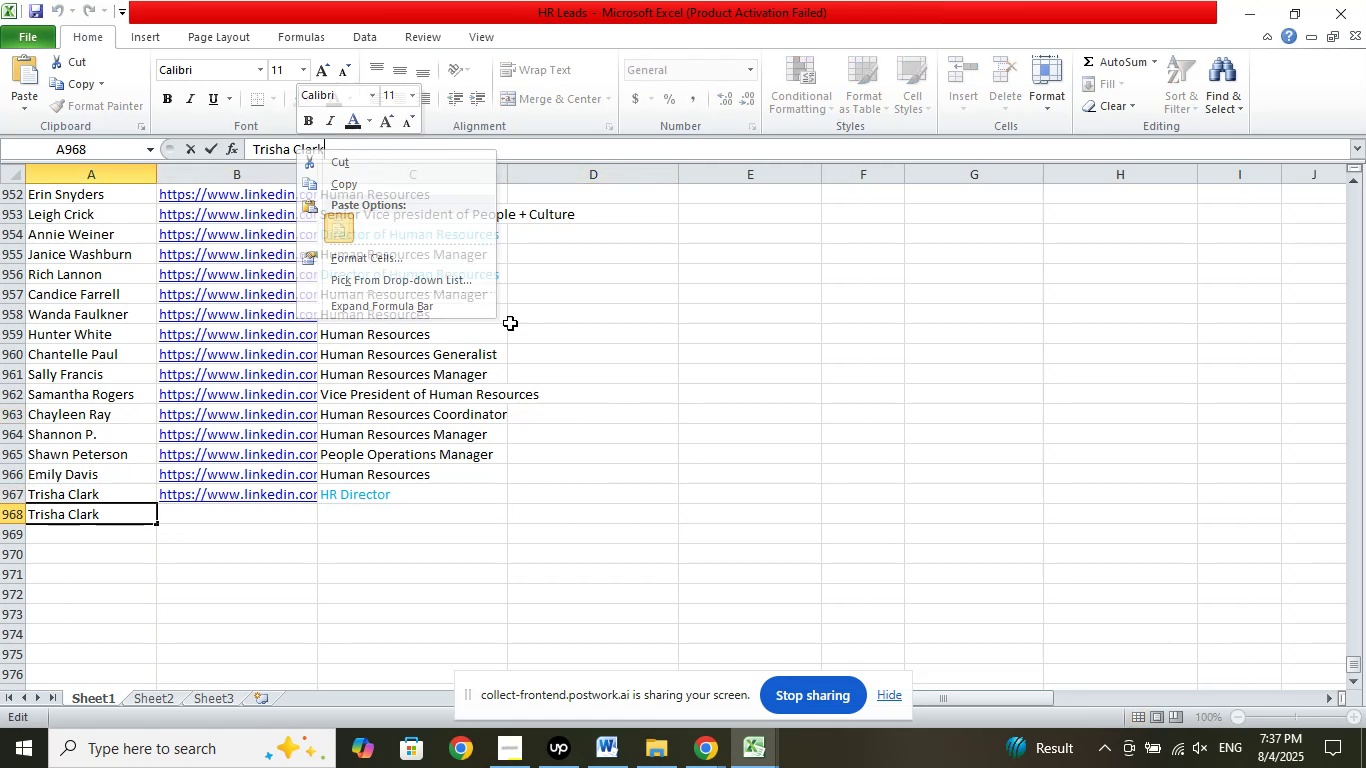 
double_click([600, 360])
 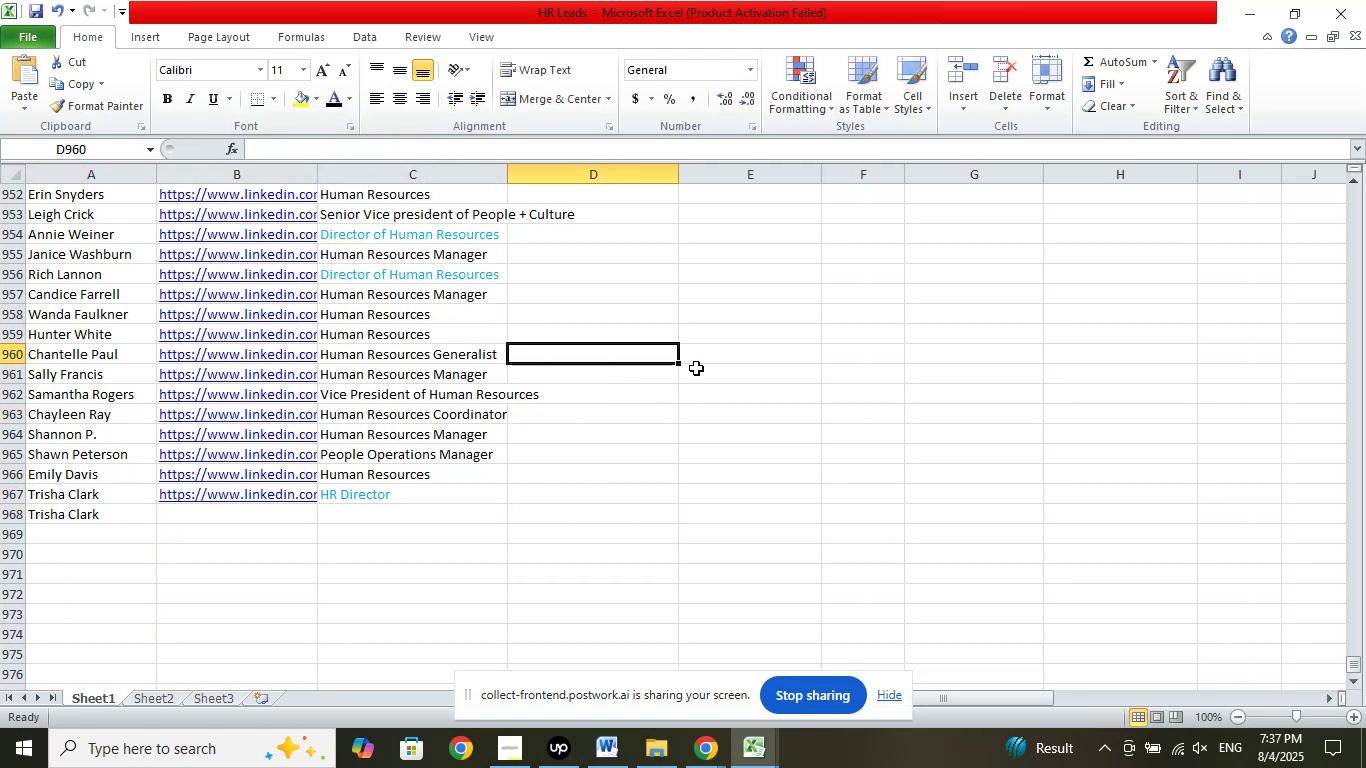 
key(Control+Z)
 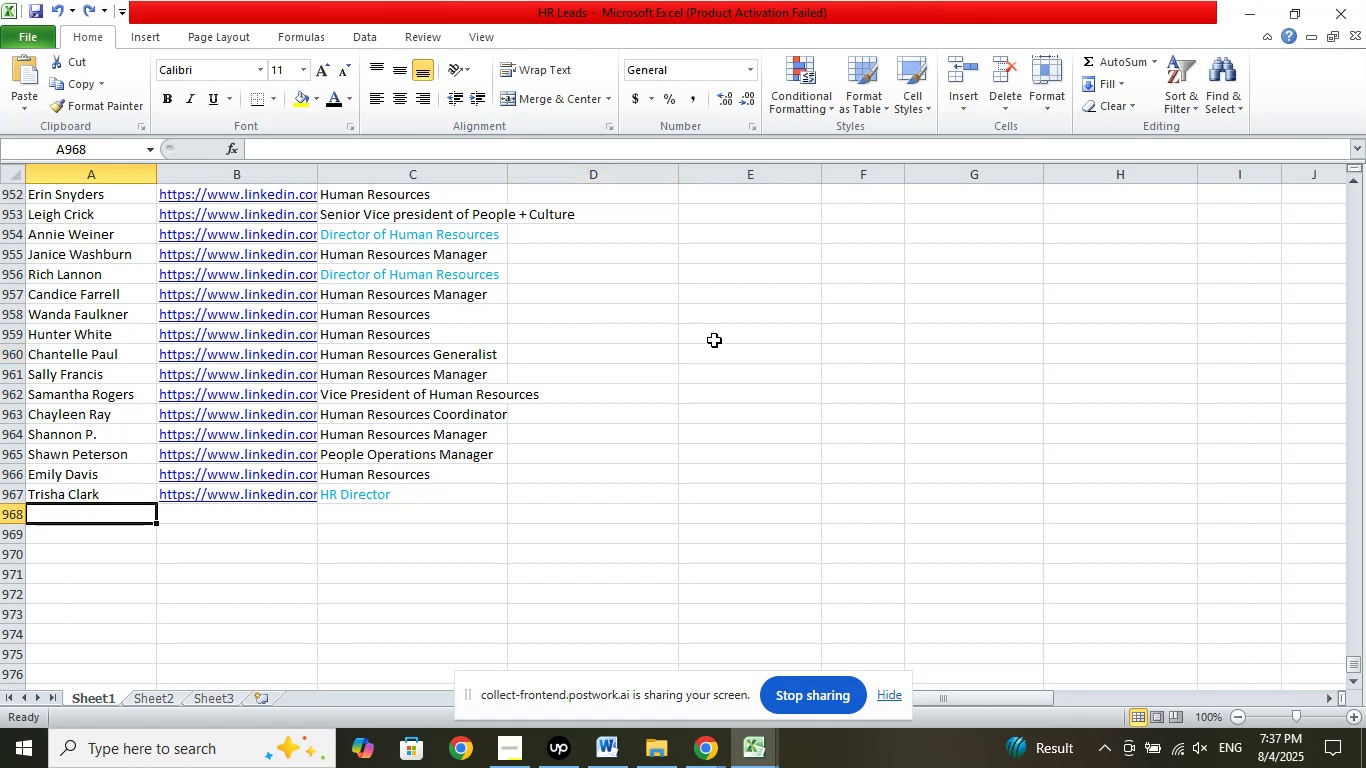 
key(Control+Z)
 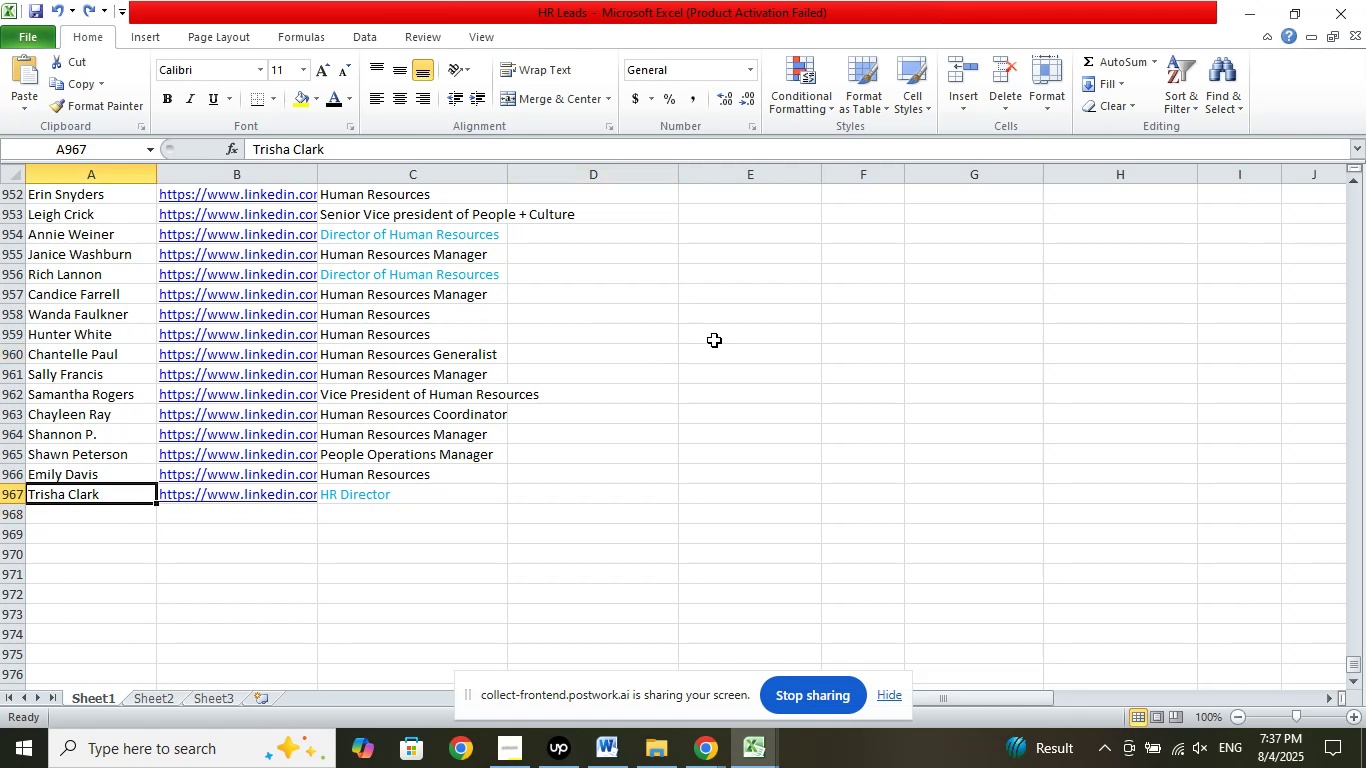 
key(Control+Z)
 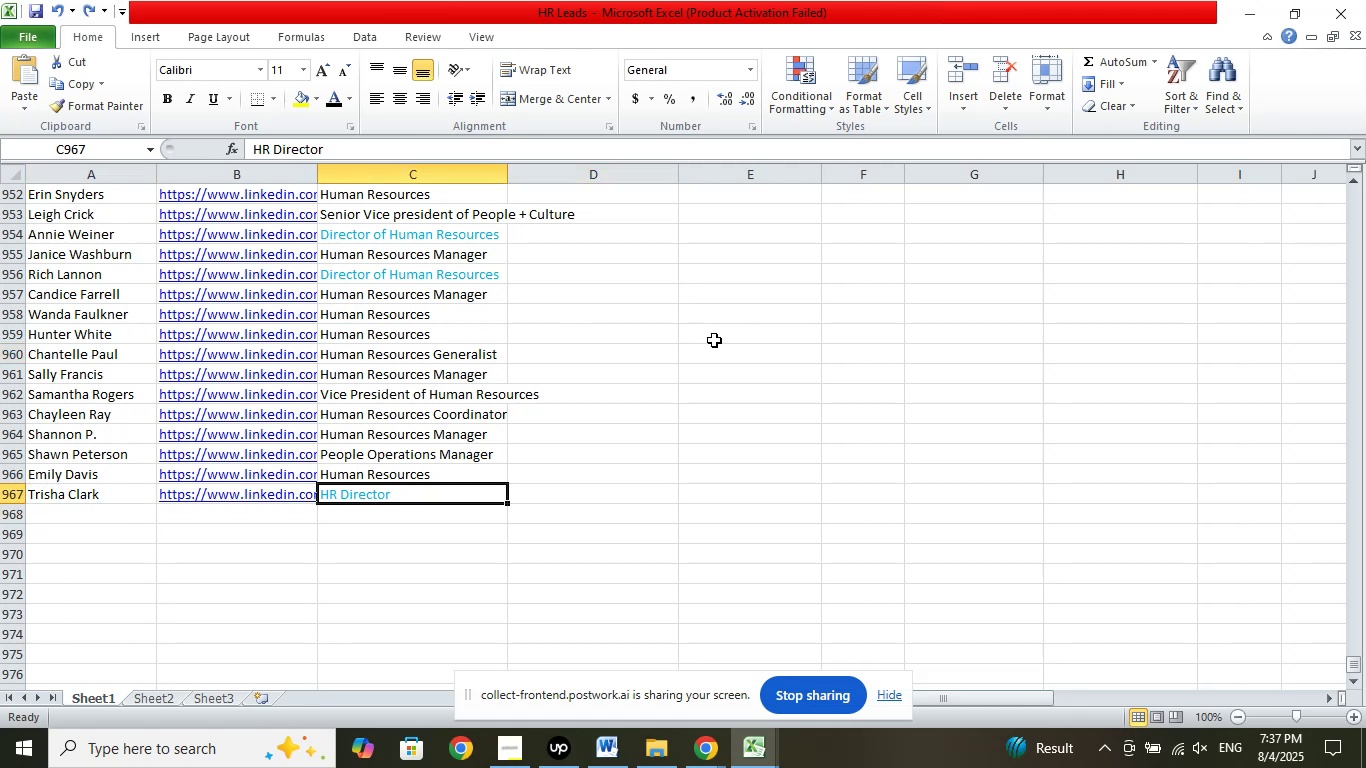 
key(Control+Z)
 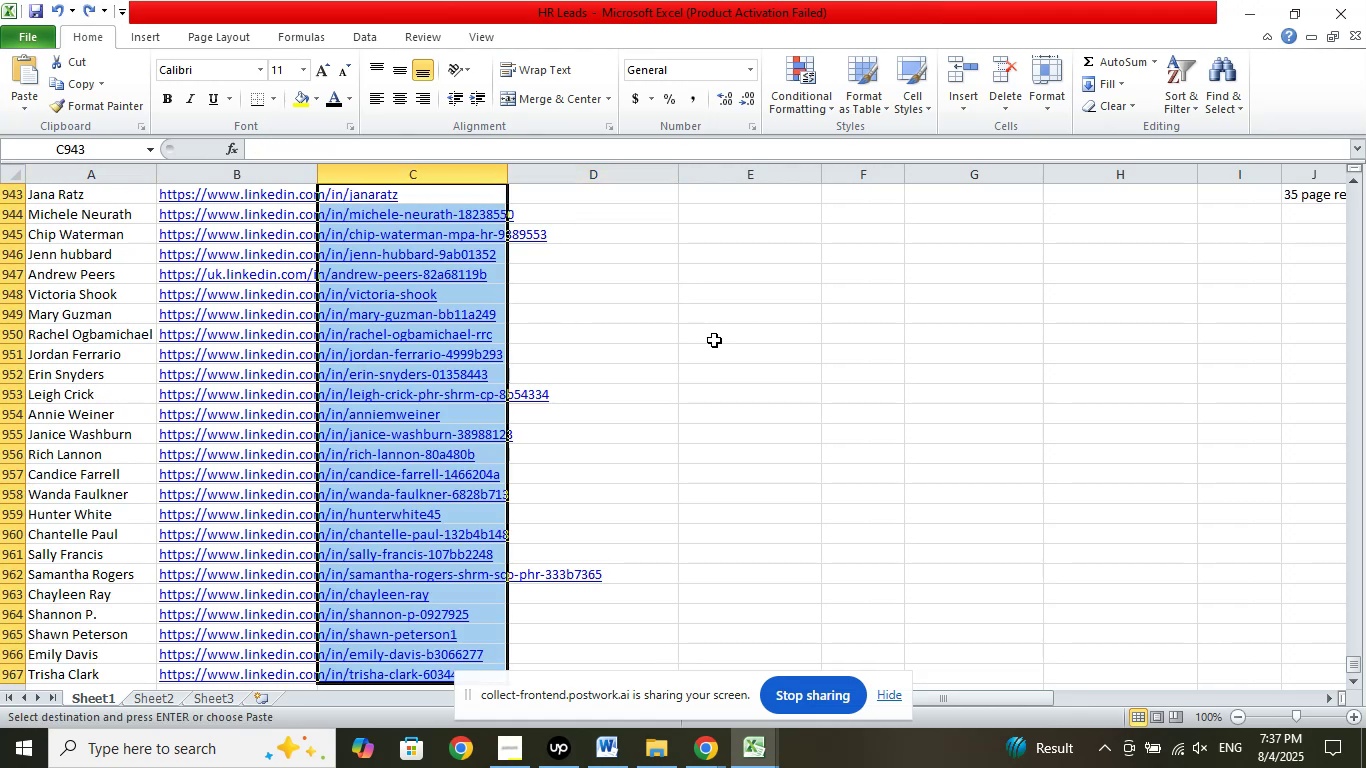 
key(Control+Z)
 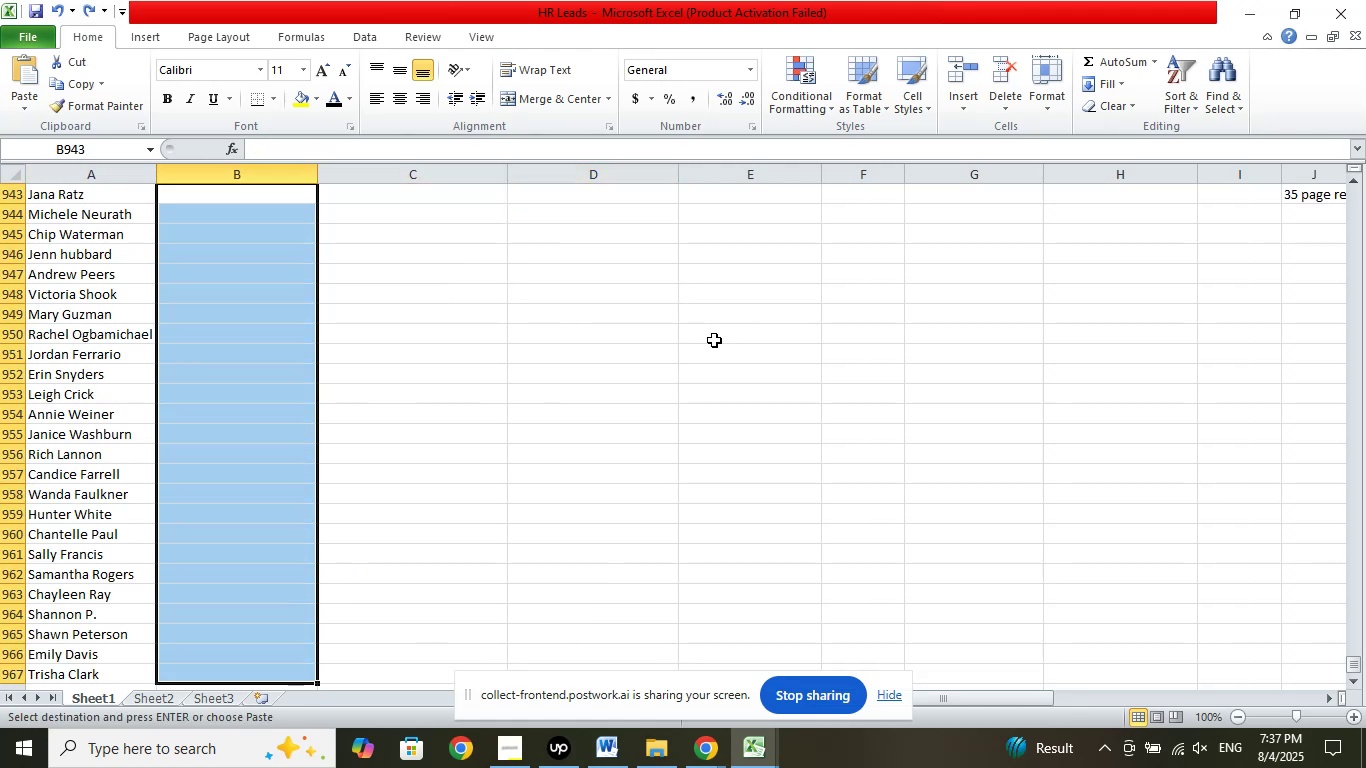 
key(Control+Z)
 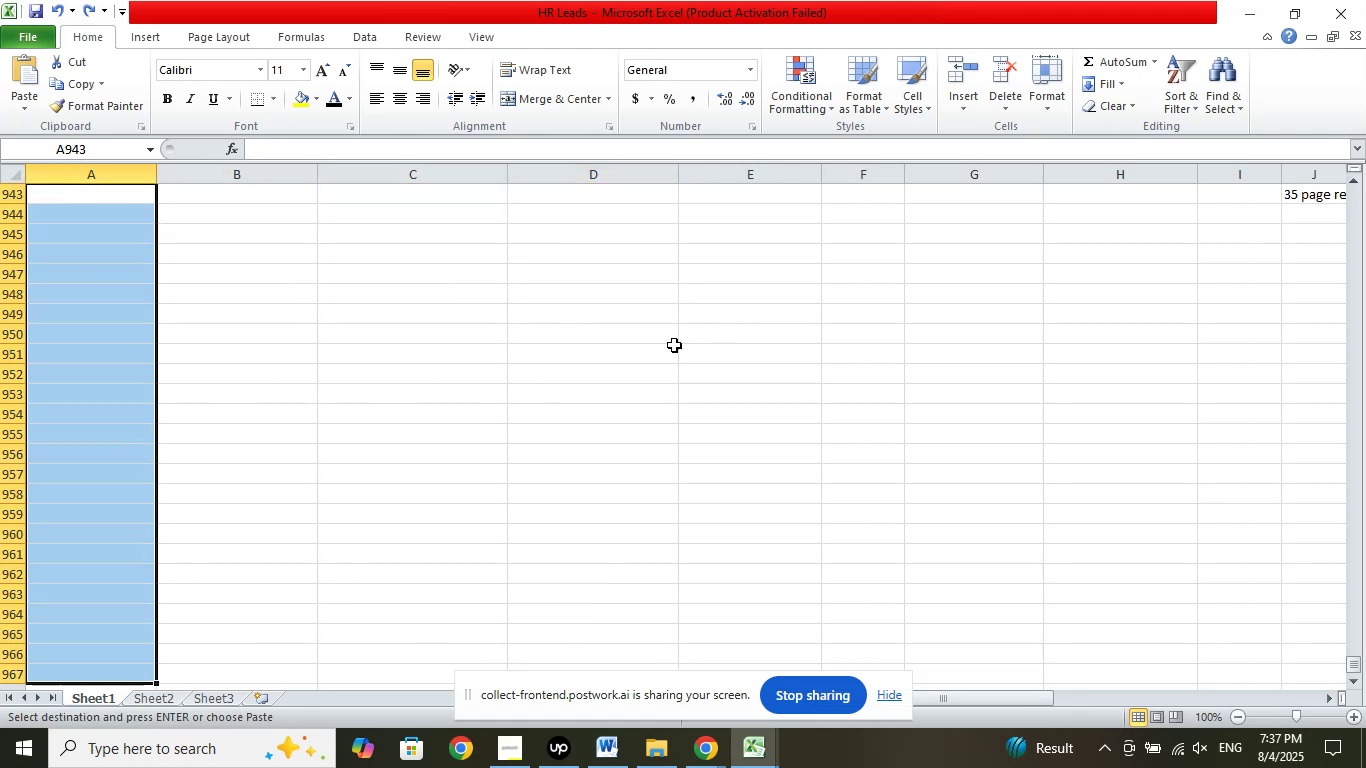 
scroll: coordinate [431, 398], scroll_direction: up, amount: 3.0
 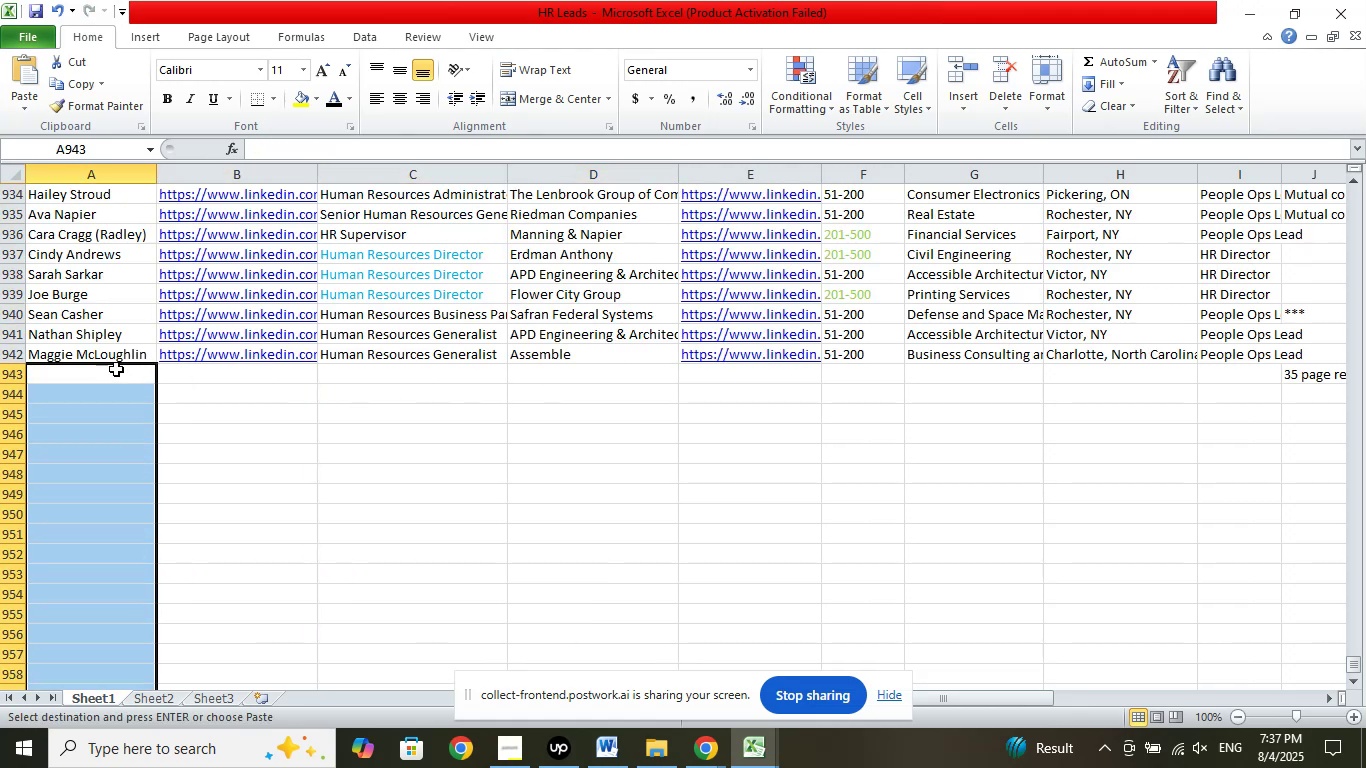 
left_click([116, 370])
 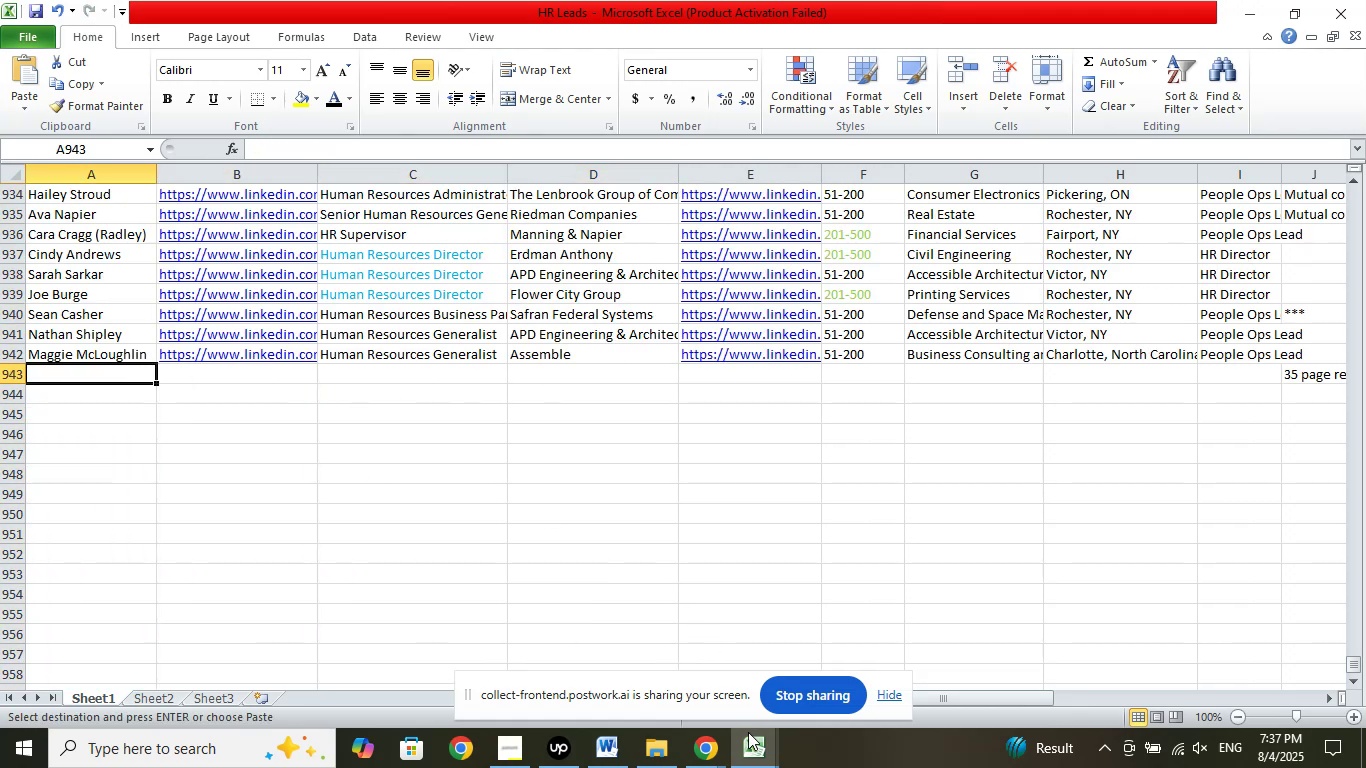 
left_click([748, 759])
 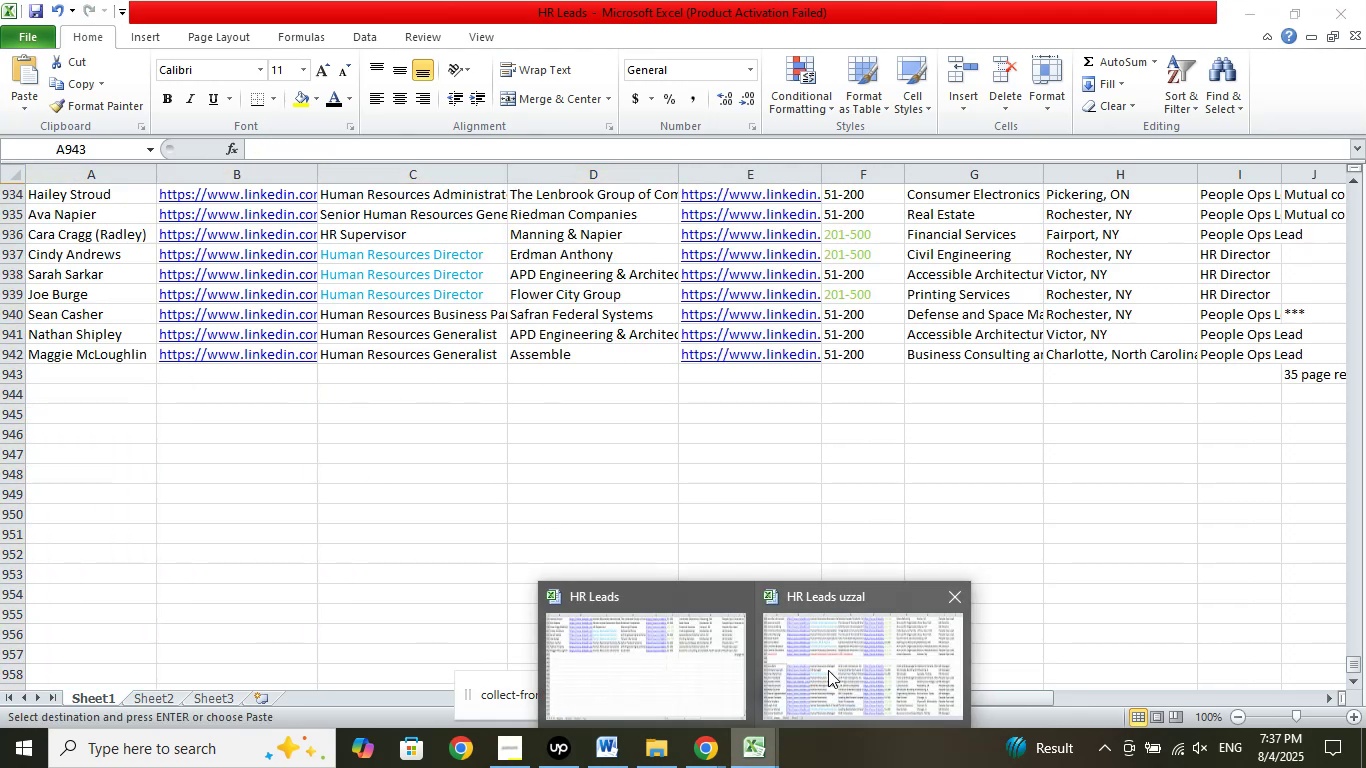 
left_click([829, 669])
 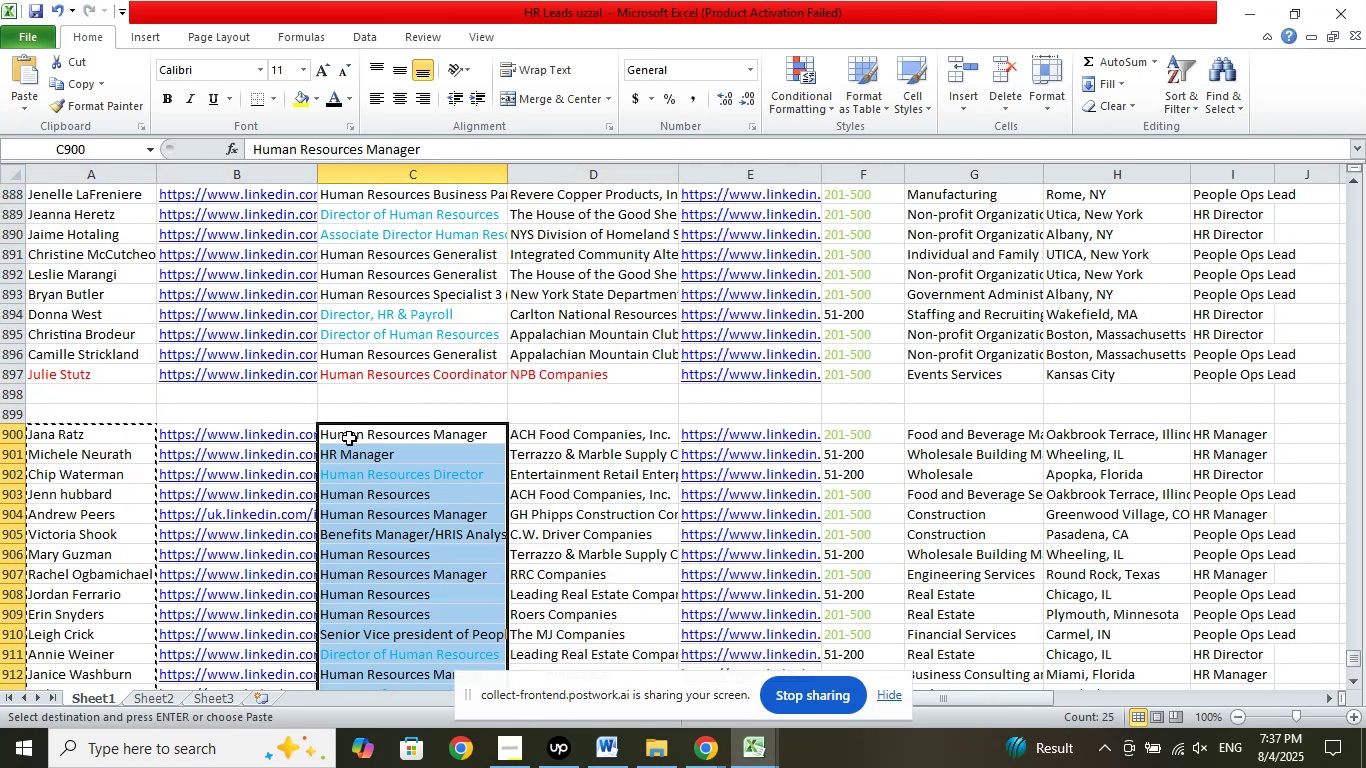 
scroll: coordinate [324, 344], scroll_direction: down, amount: 2.0
 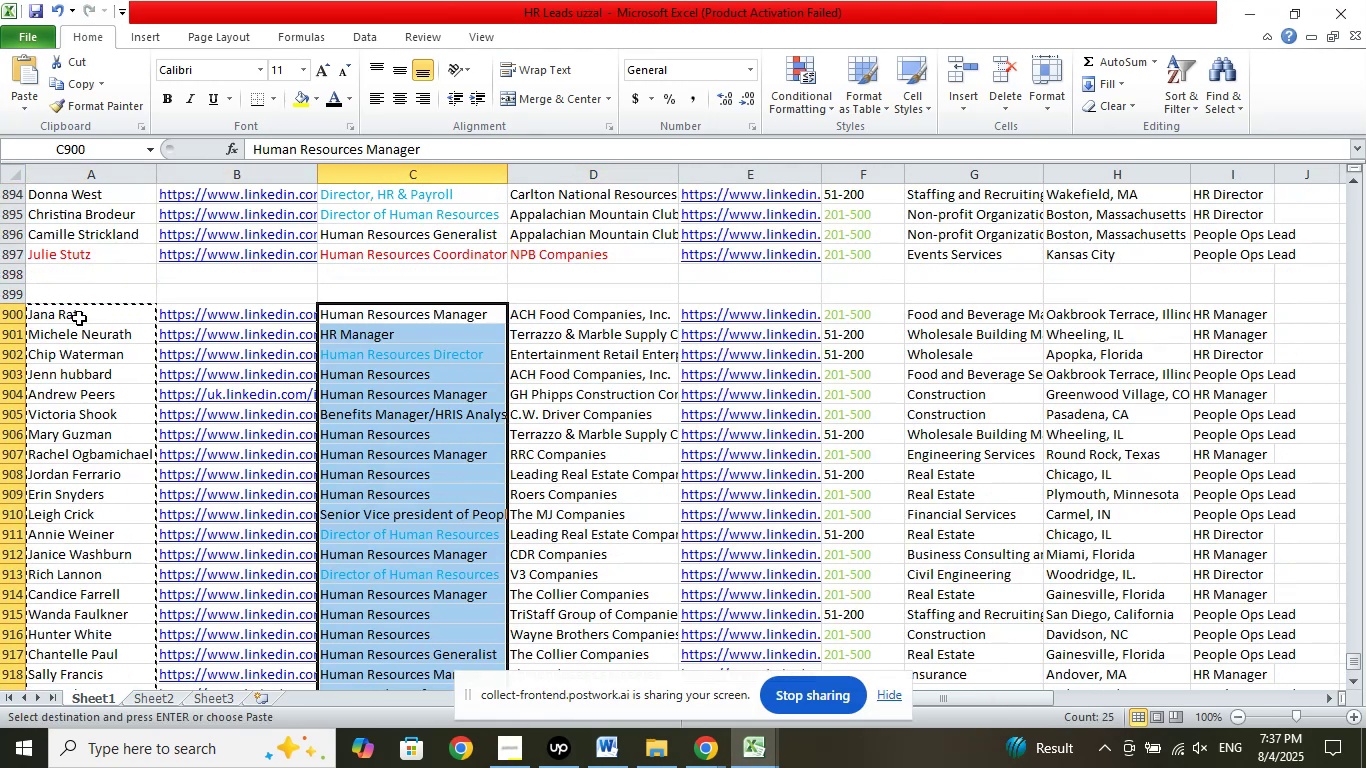 
left_click_drag(start_coordinate=[79, 309], to_coordinate=[66, 634])
 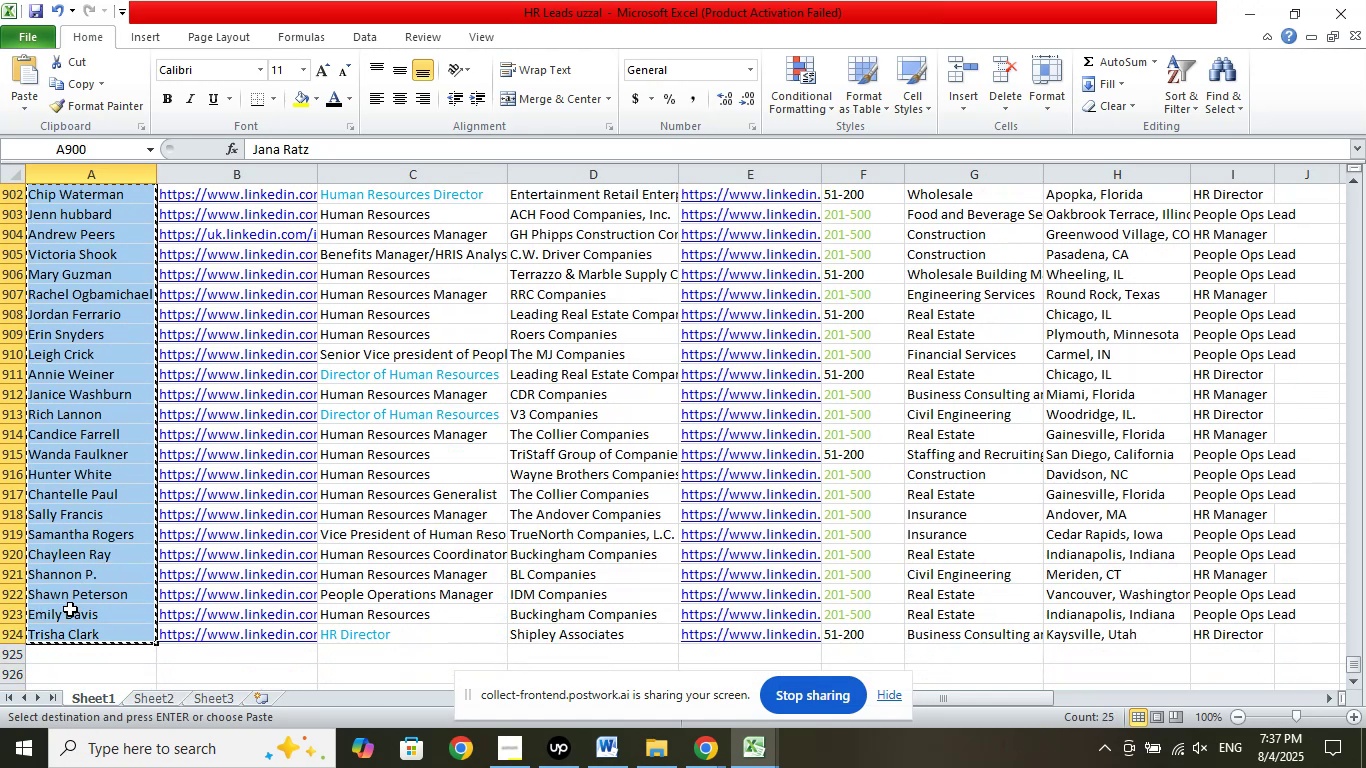 
right_click([70, 609])
 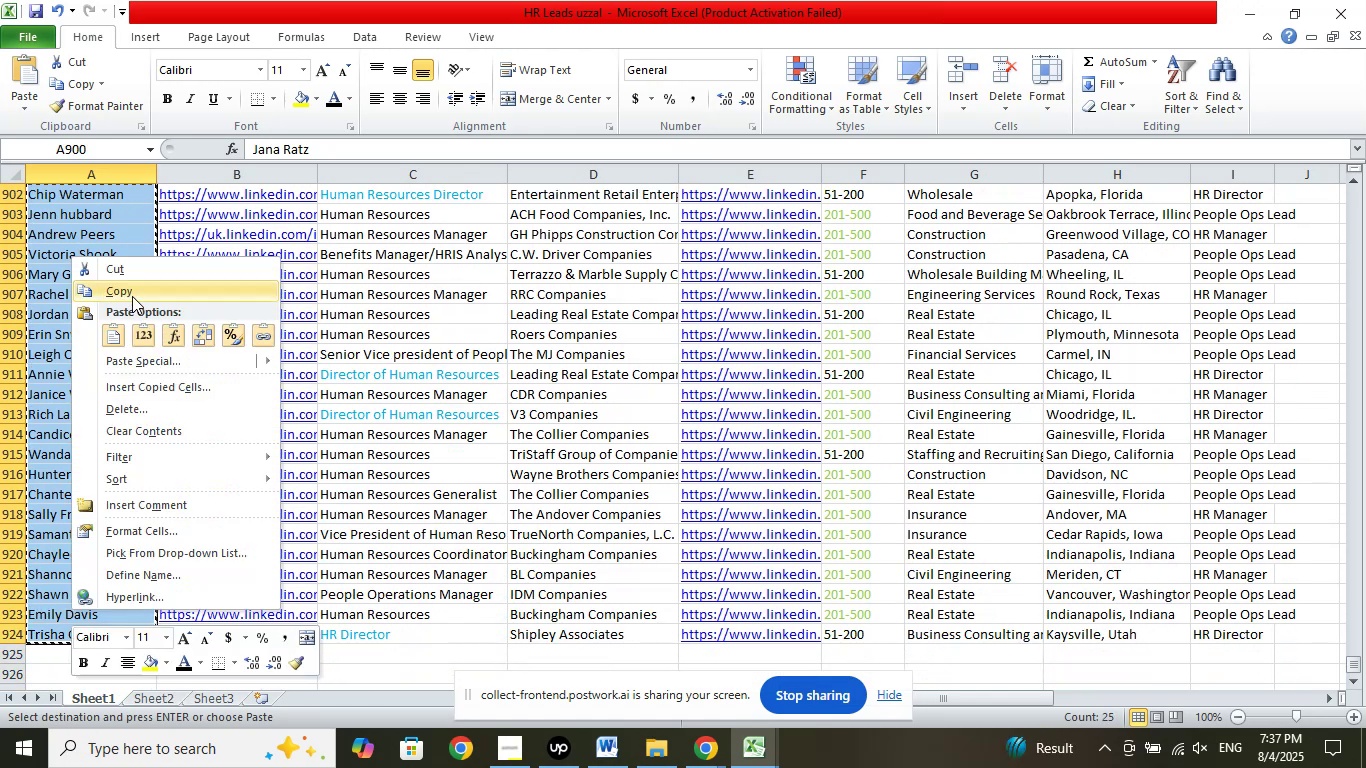 
left_click([132, 296])
 